 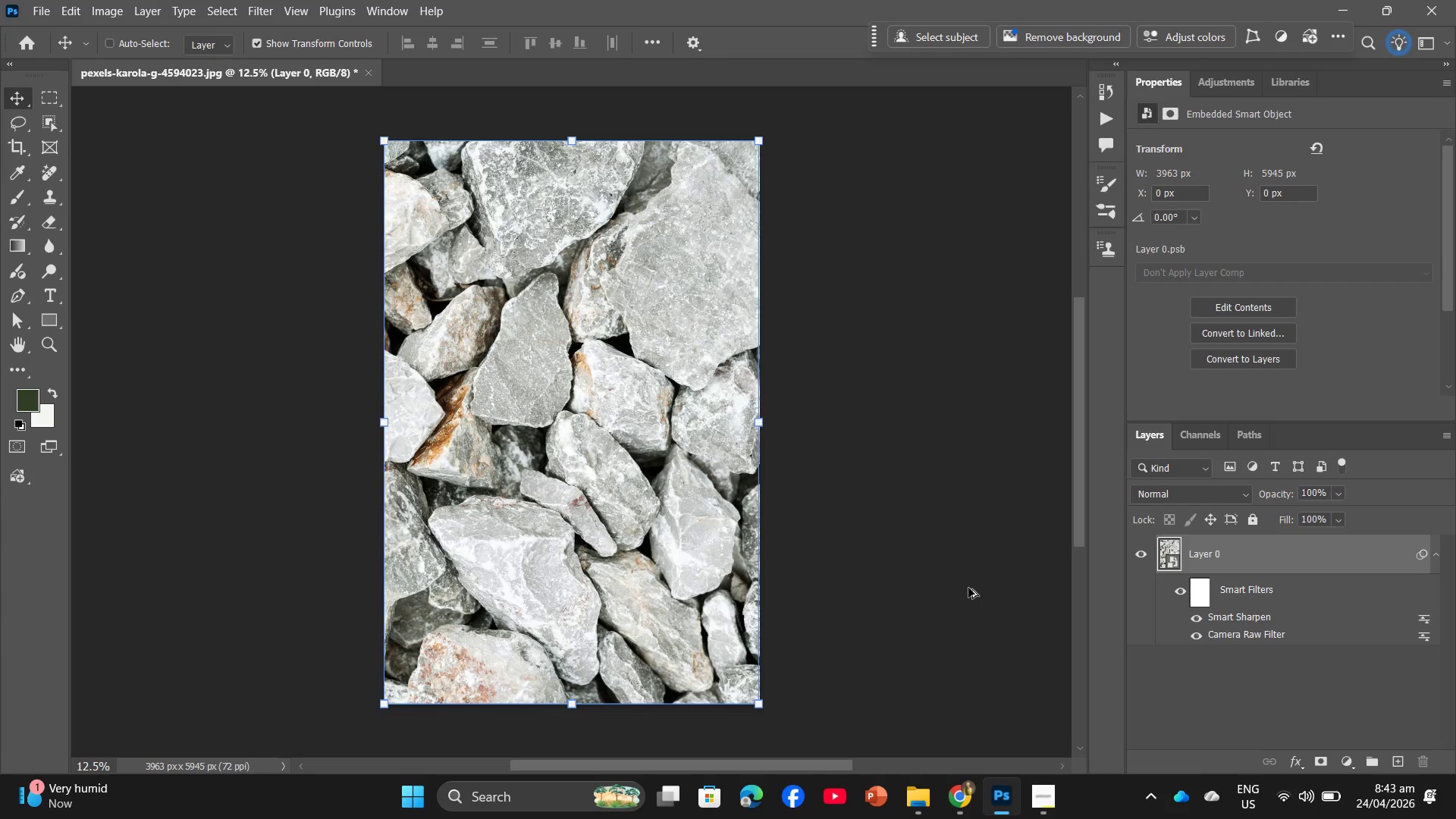 
key(Alt+Control+Shift+W)
 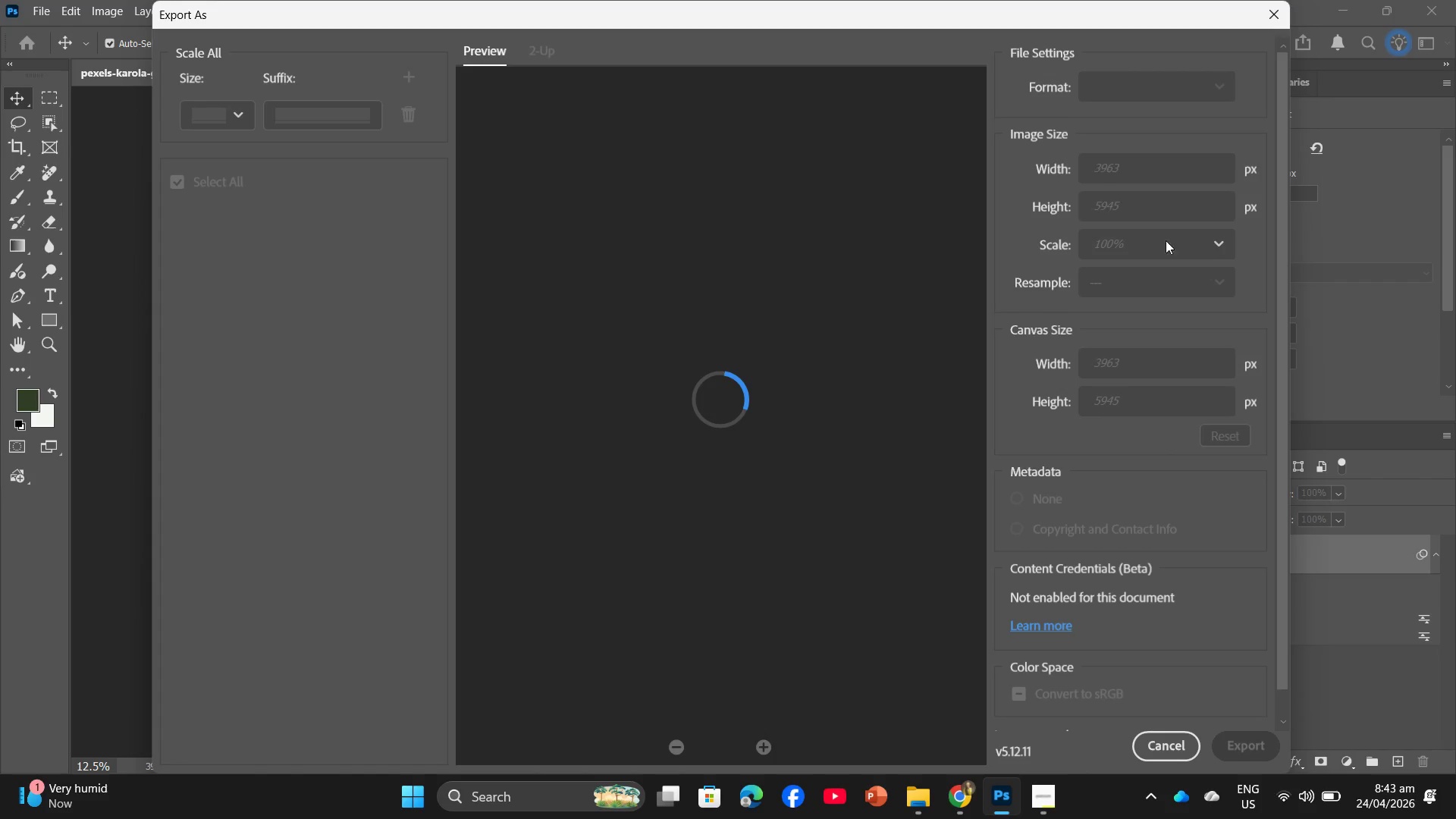 
mouse_move([1141, 187])
 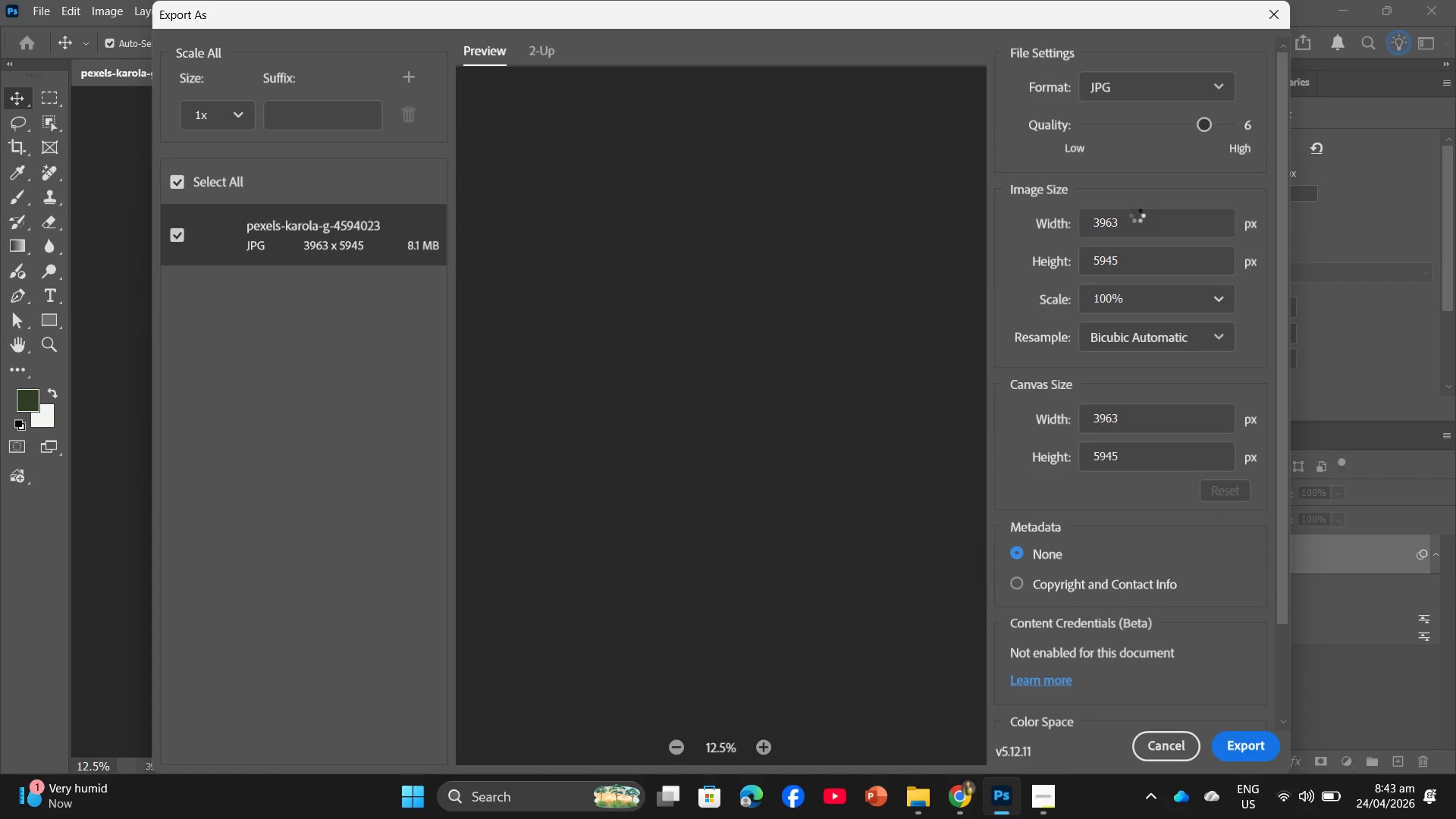 
left_click([1137, 215])
 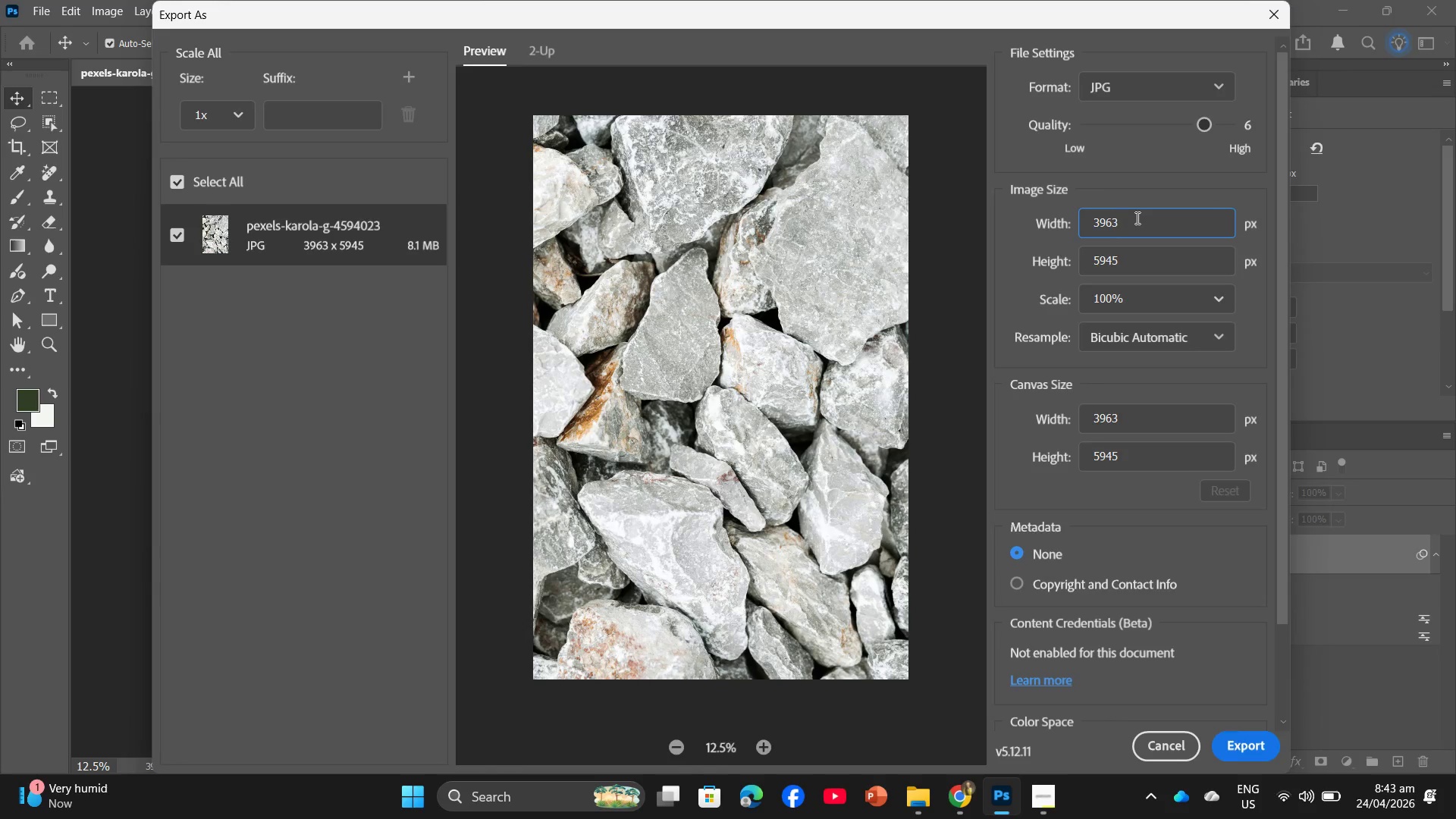 
left_click_drag(start_coordinate=[1136, 218], to_coordinate=[1077, 220])
 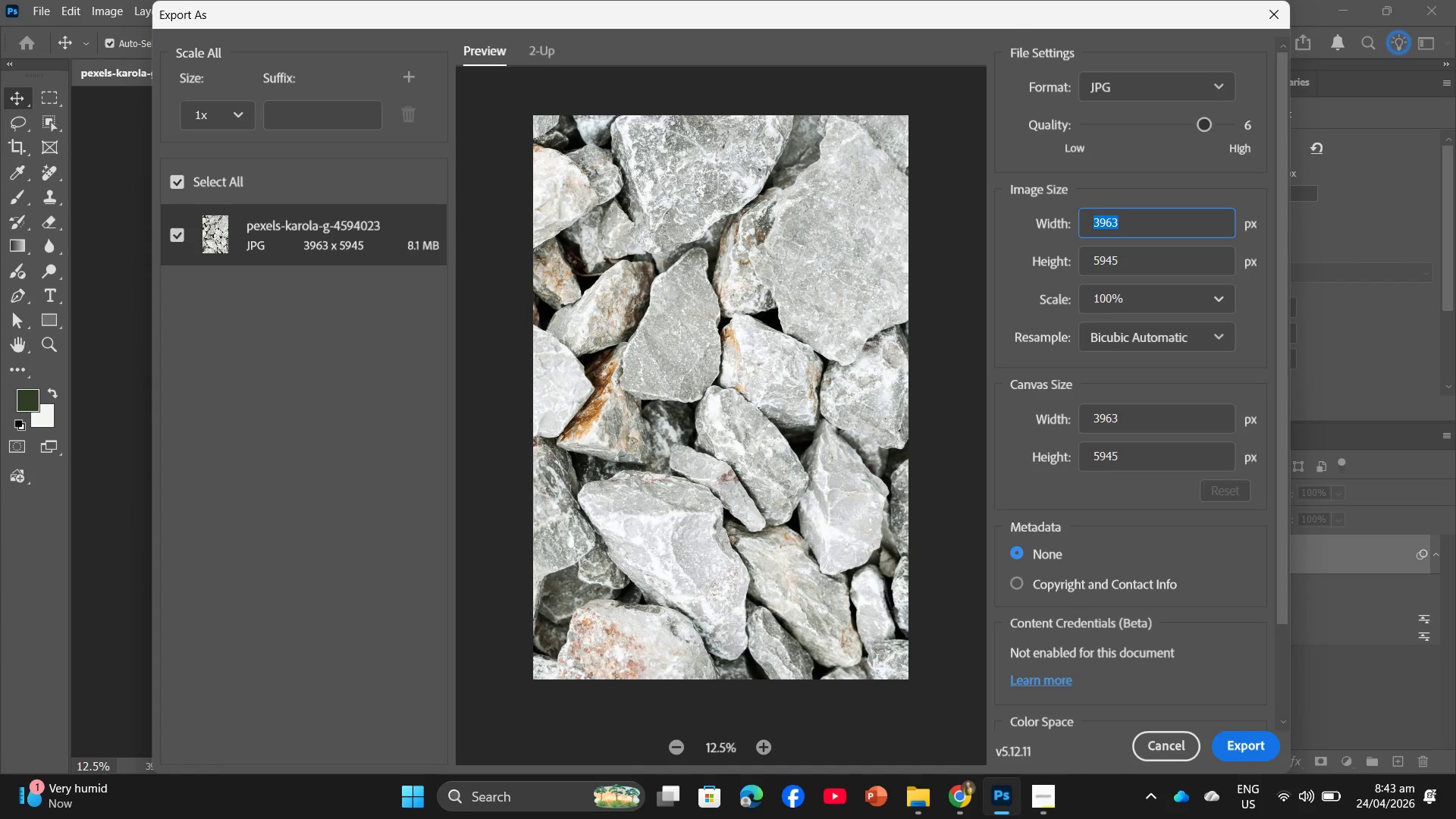 
key(Numpad2)
 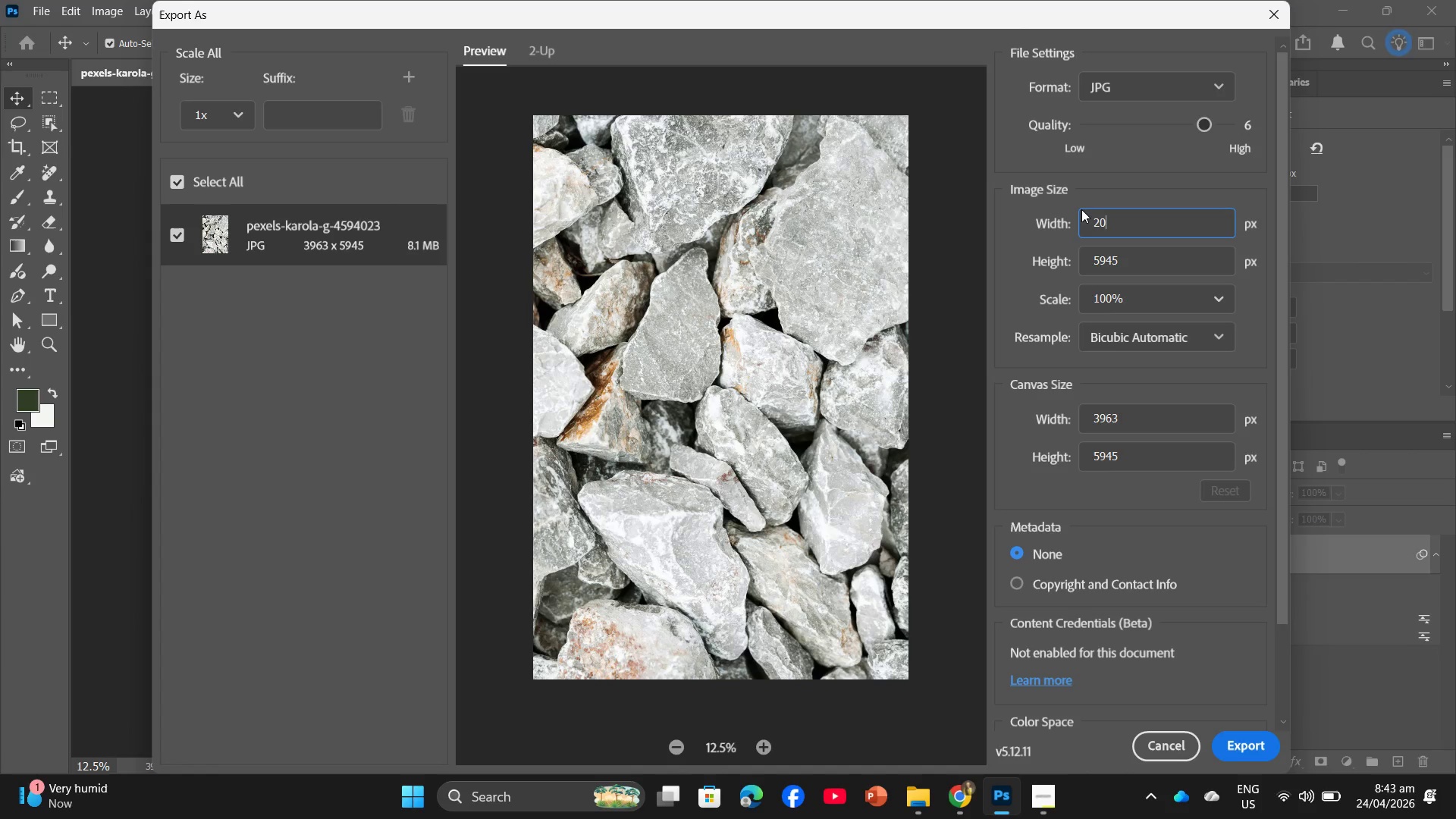 
key(Numpad0)
 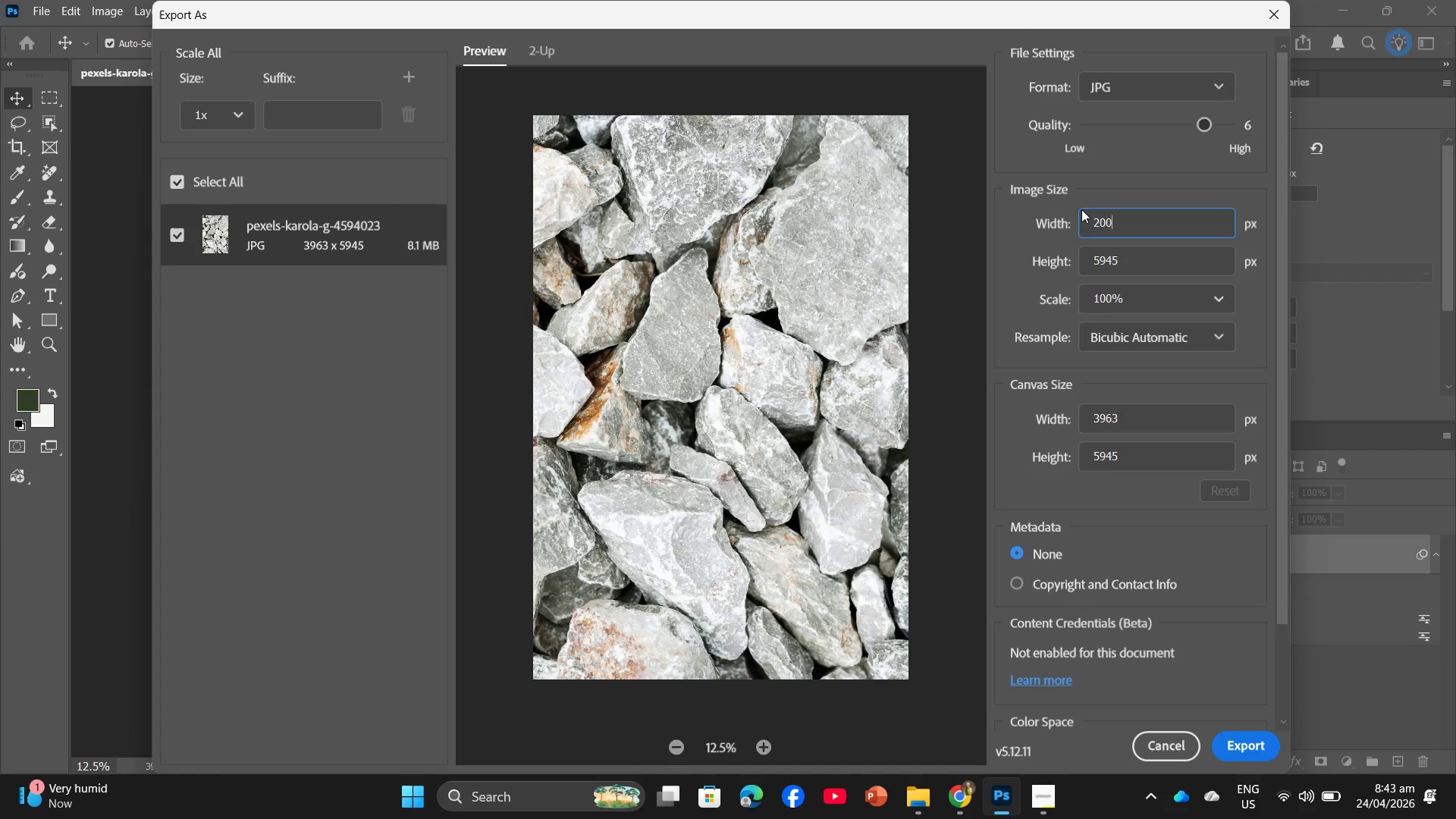 
key(Numpad0)
 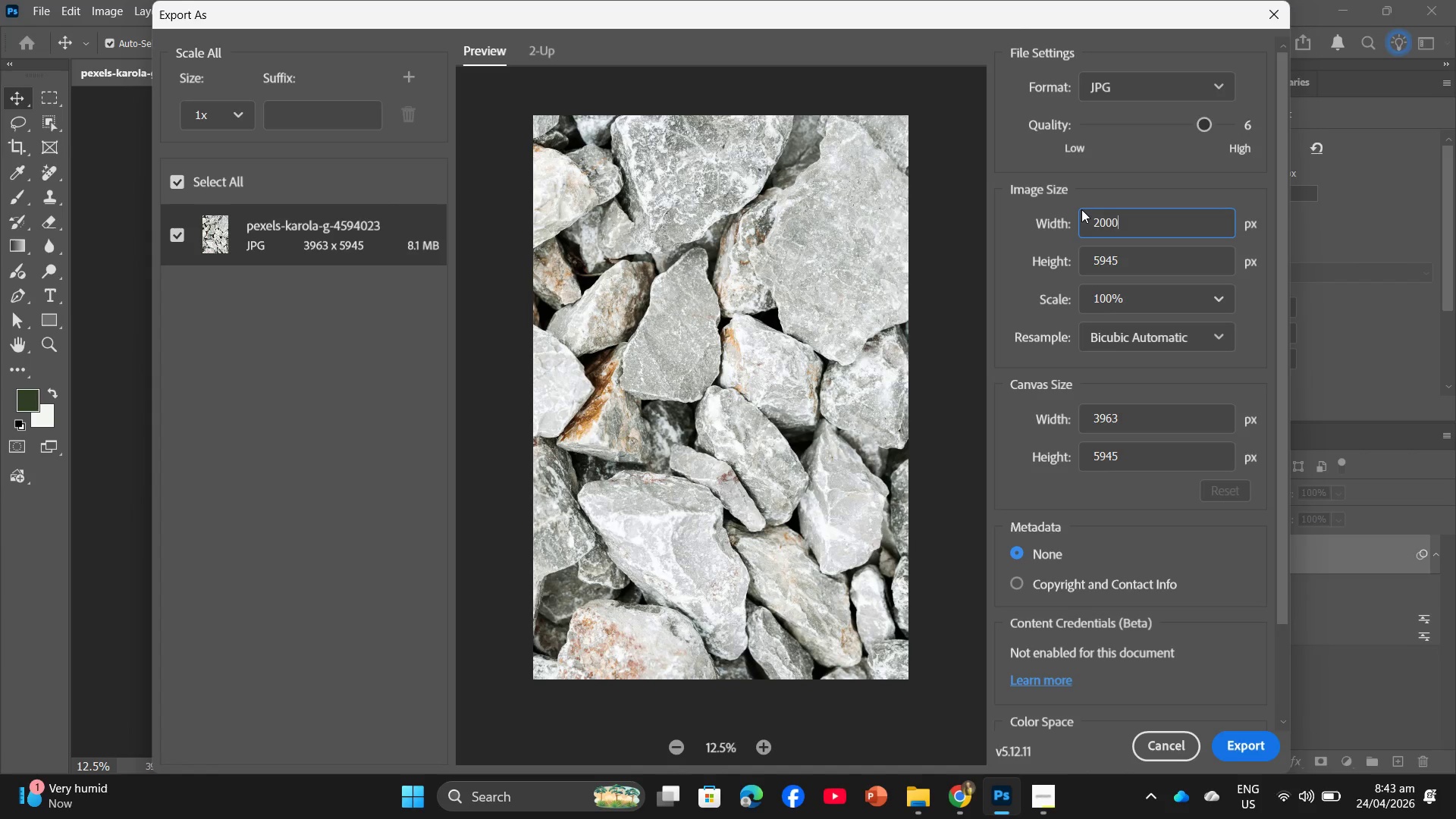 
key(Numpad0)
 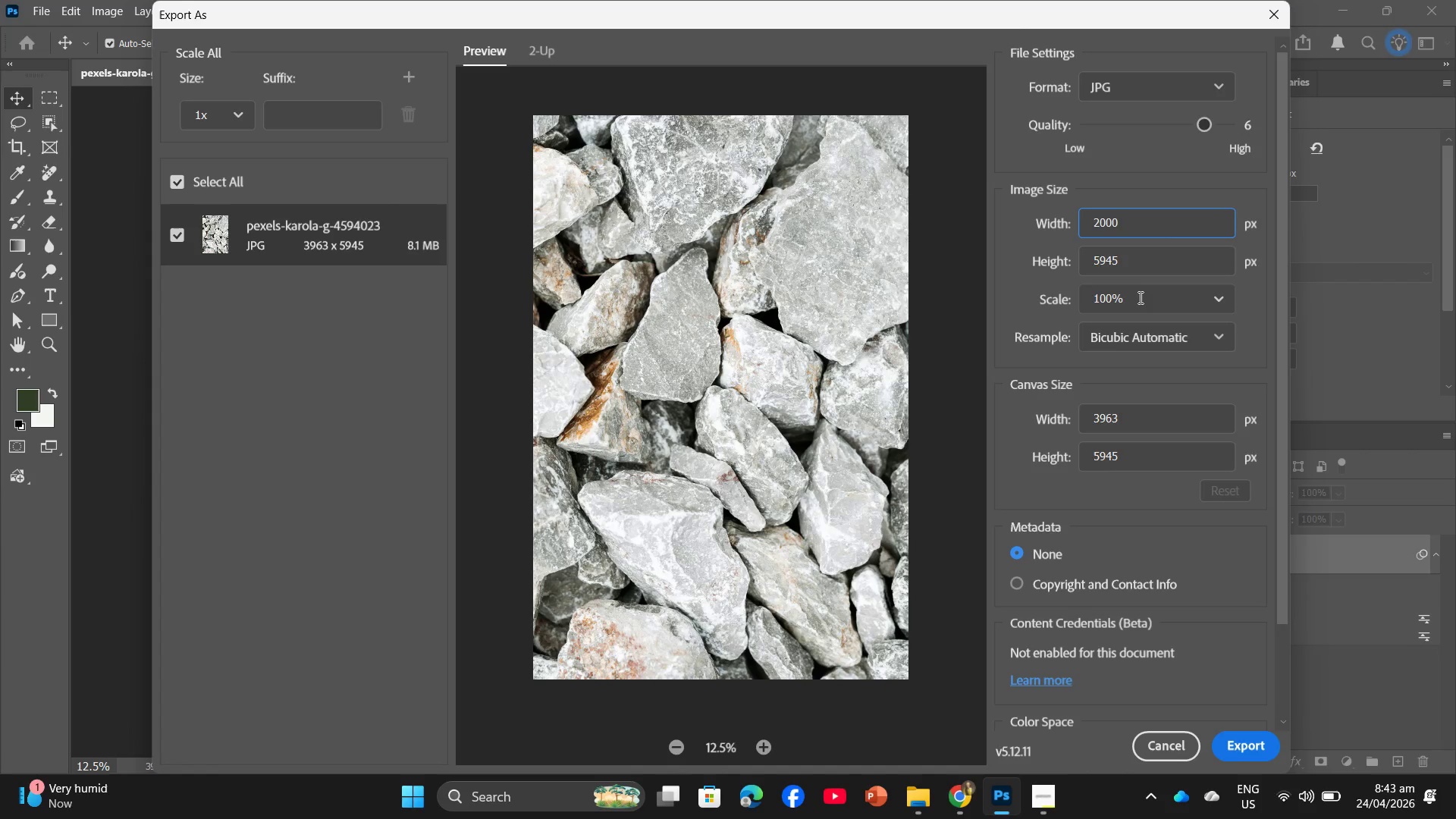 
wait(8.16)
 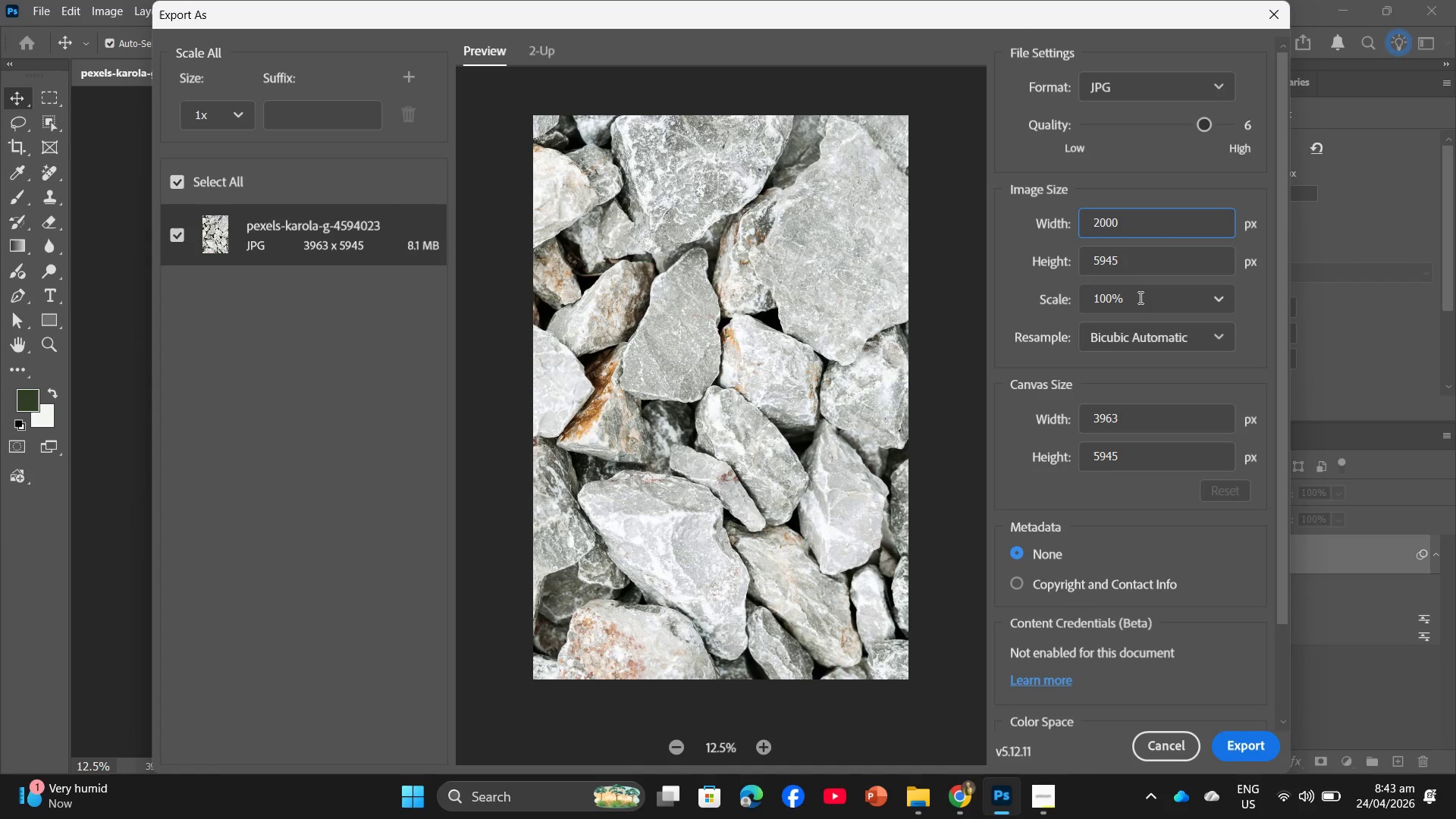 
left_click([1175, 752])
 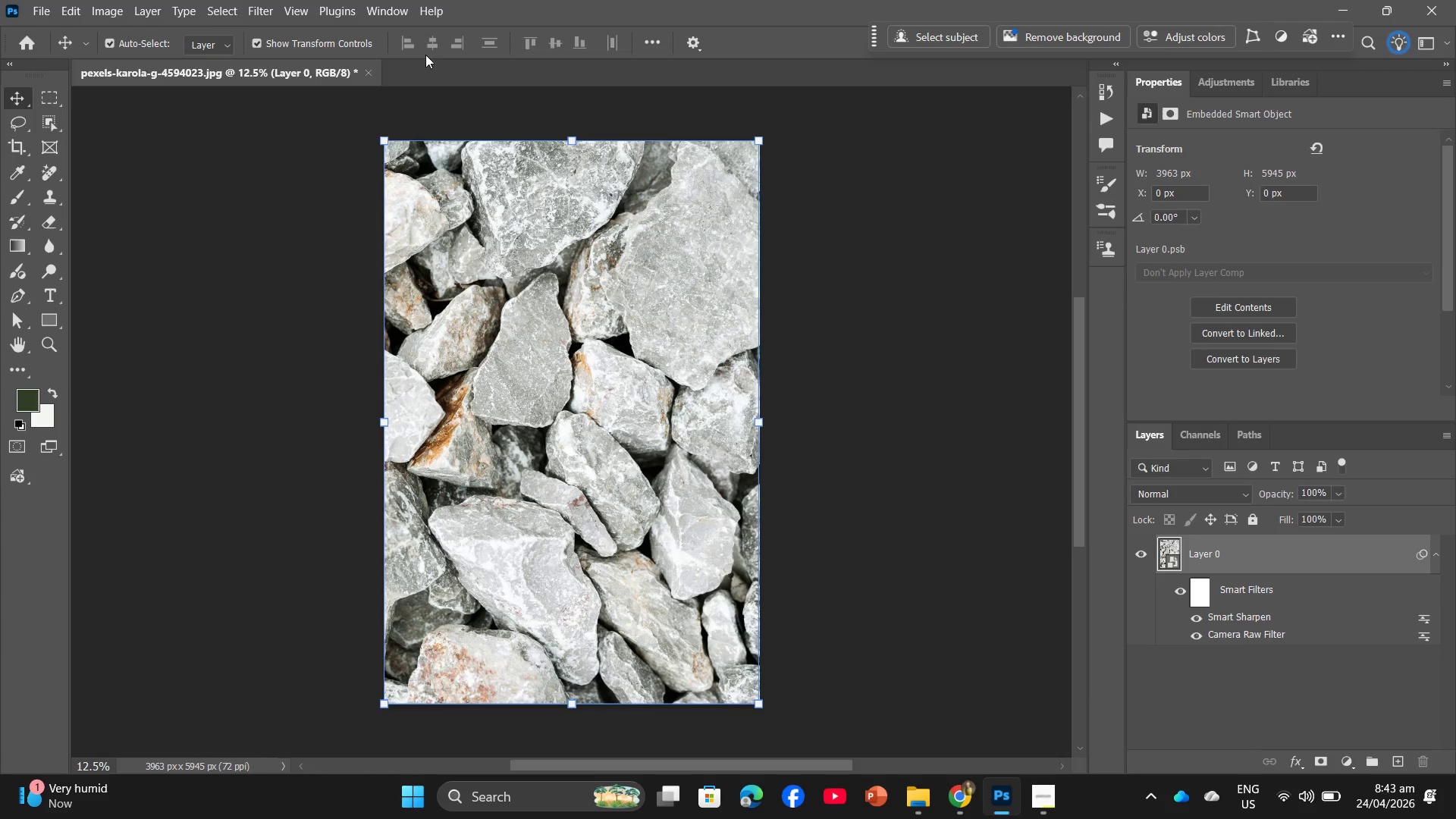 
wait(5.17)
 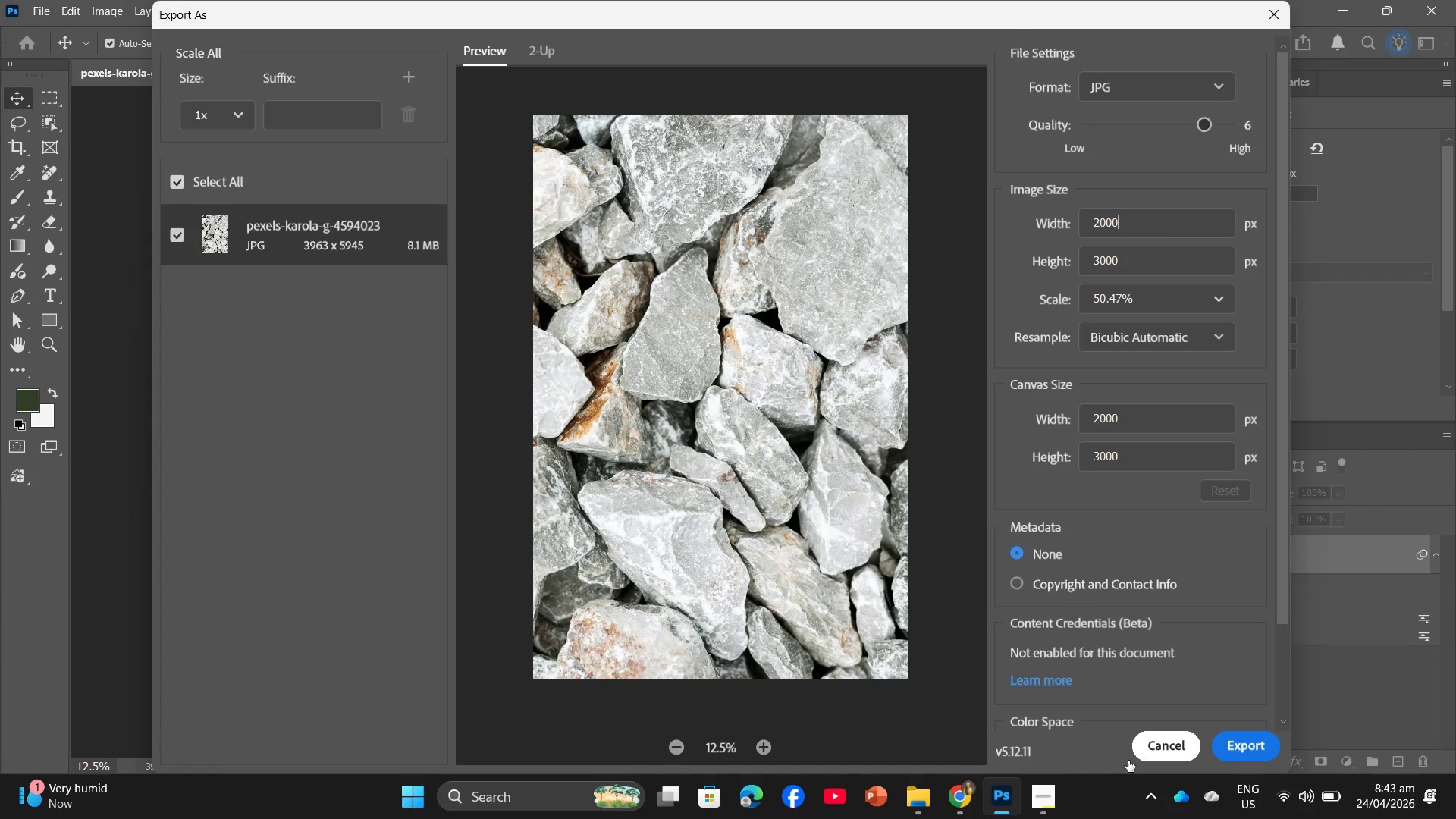 
key(Control+N)
 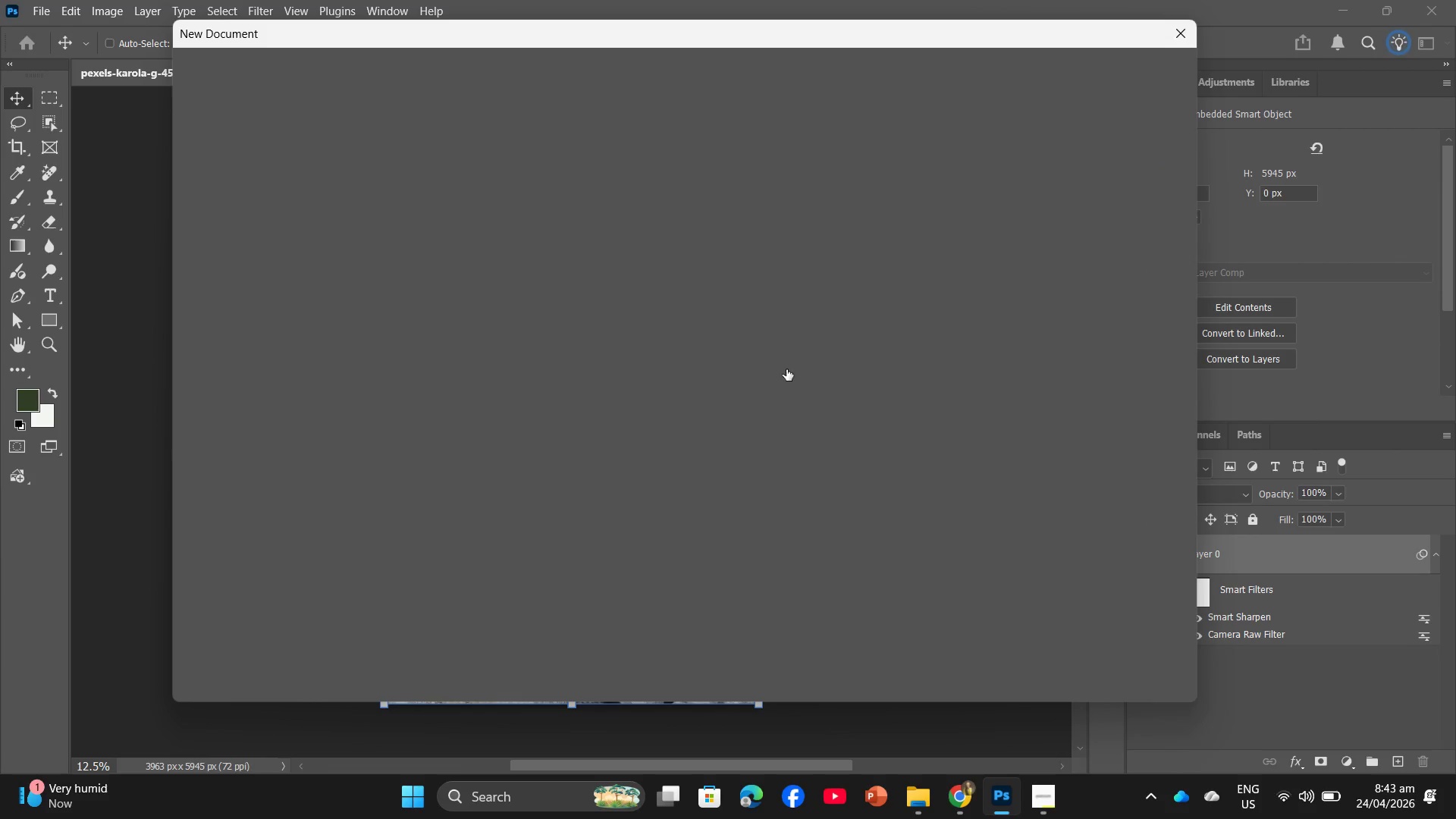 
mouse_move([836, 295])
 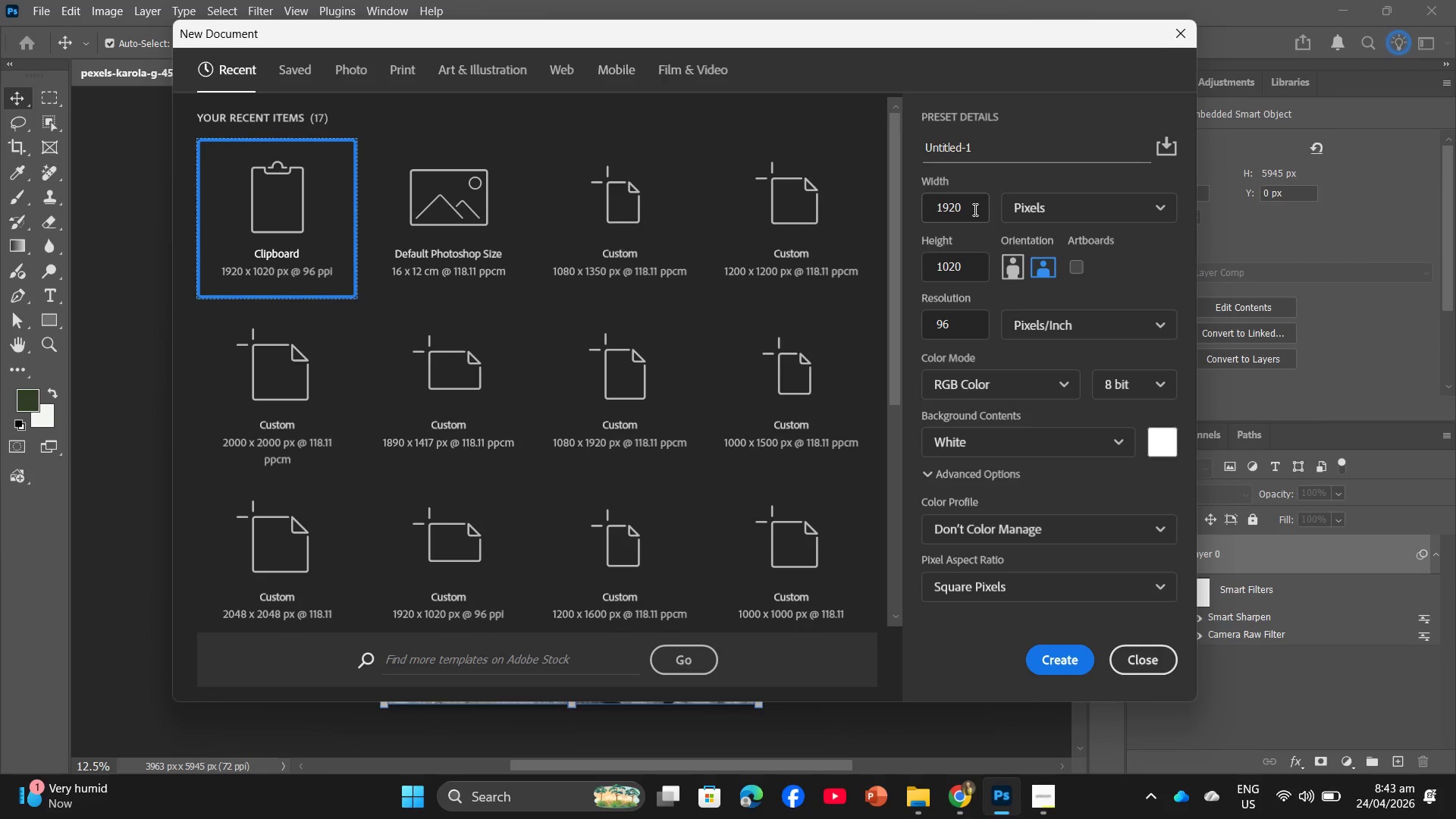 
left_click_drag(start_coordinate=[973, 208], to_coordinate=[932, 208])
 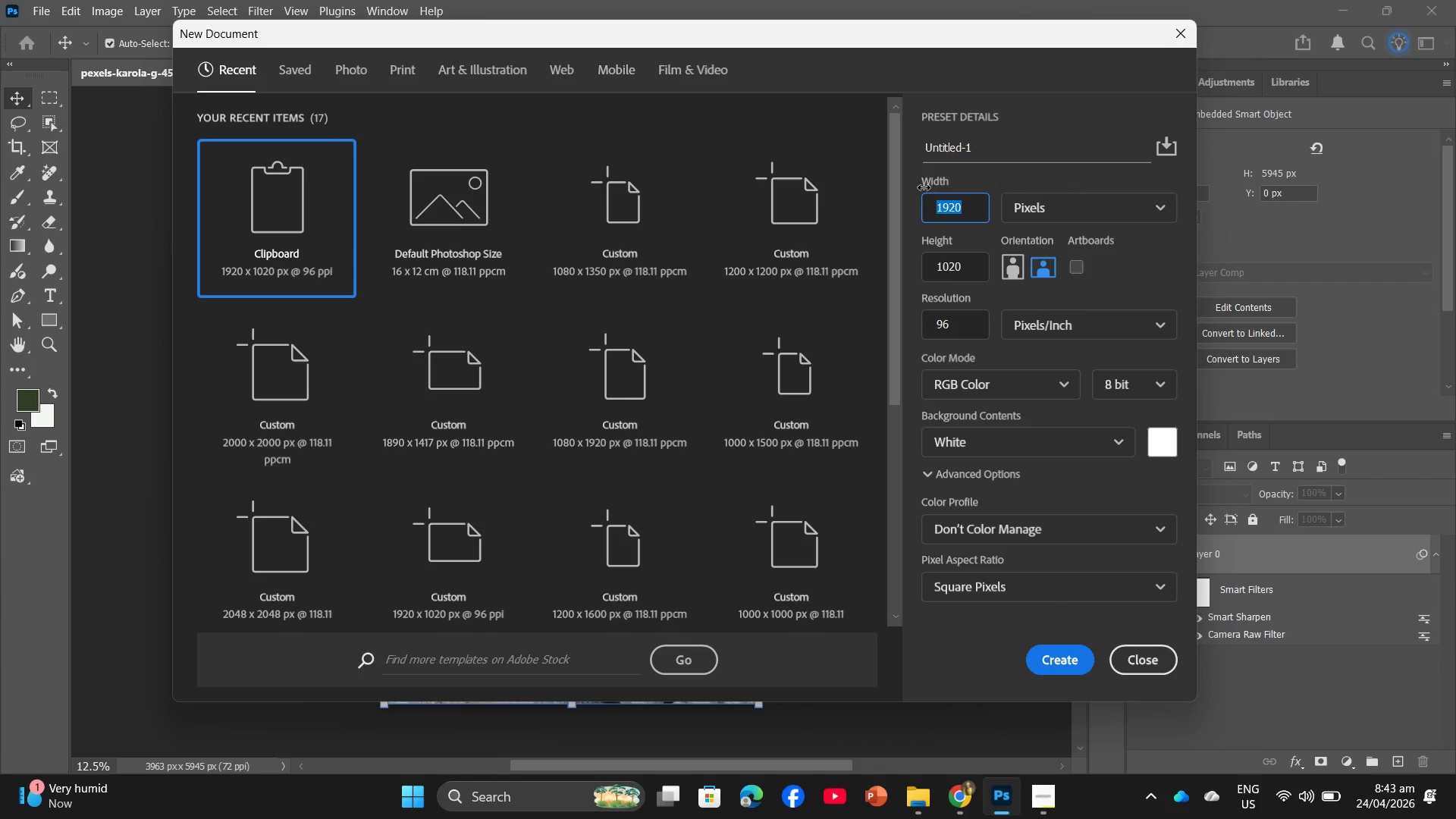 
key(Numpad2)
 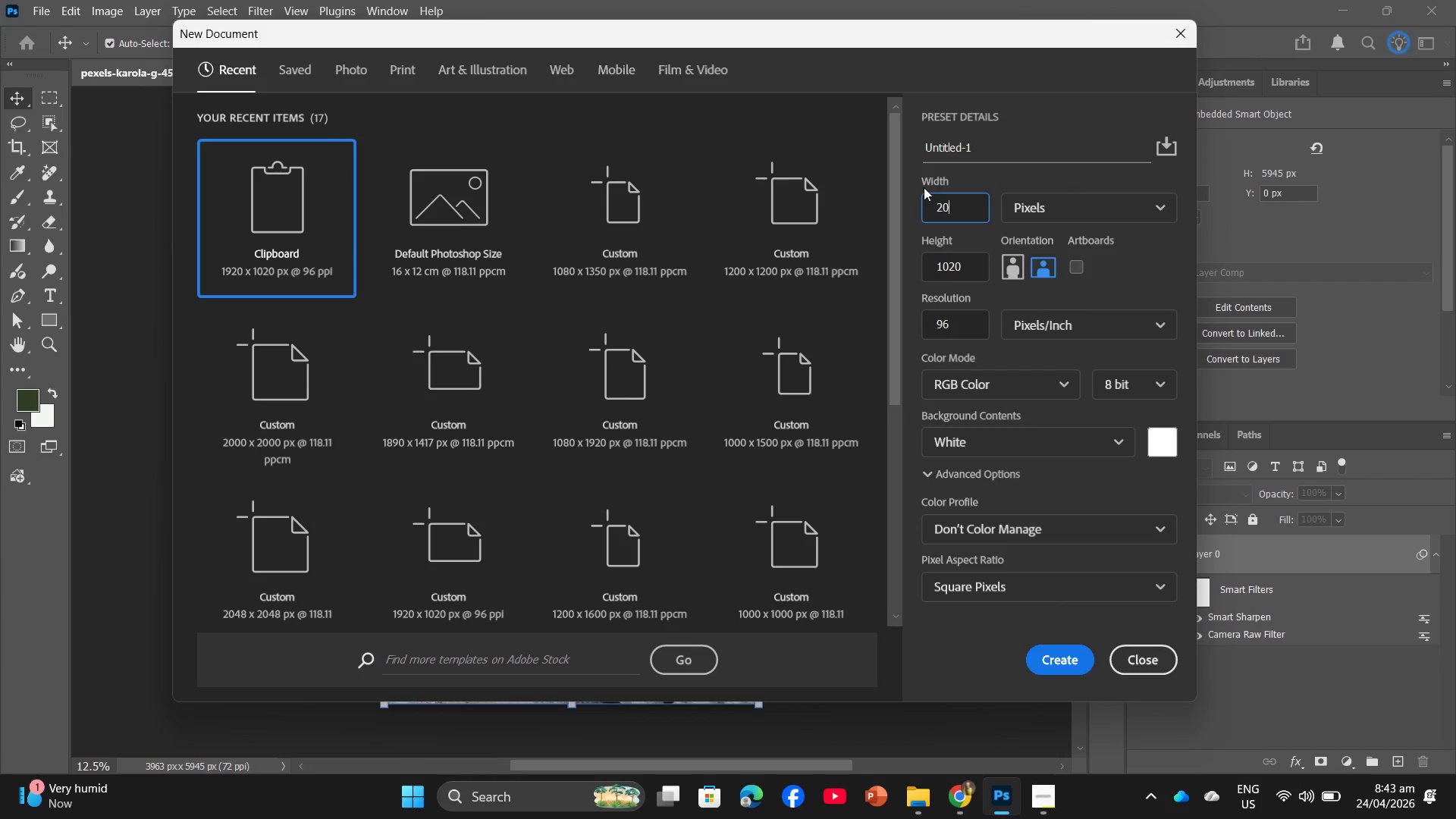 
key(Numpad0)
 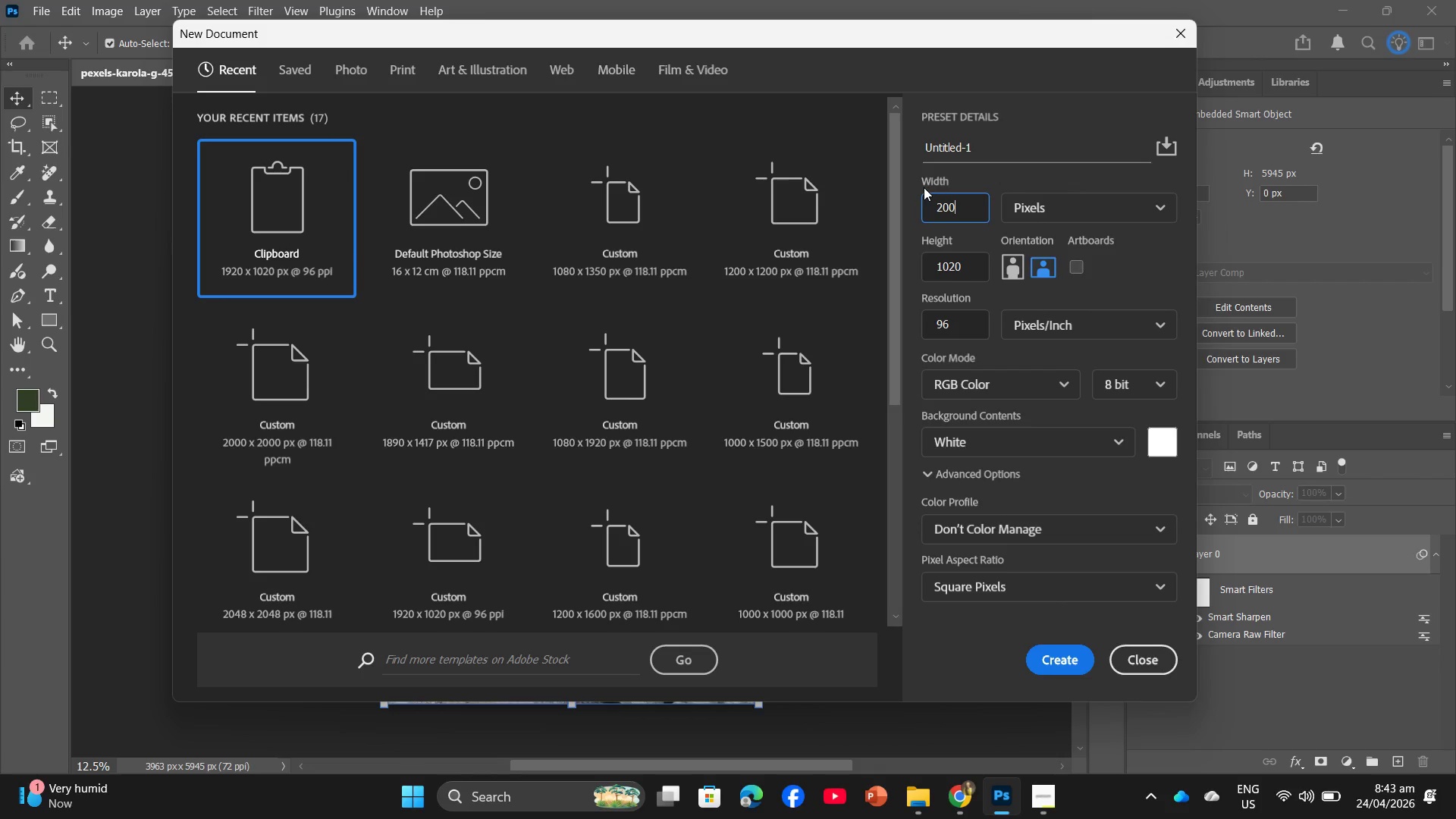 
key(Numpad0)
 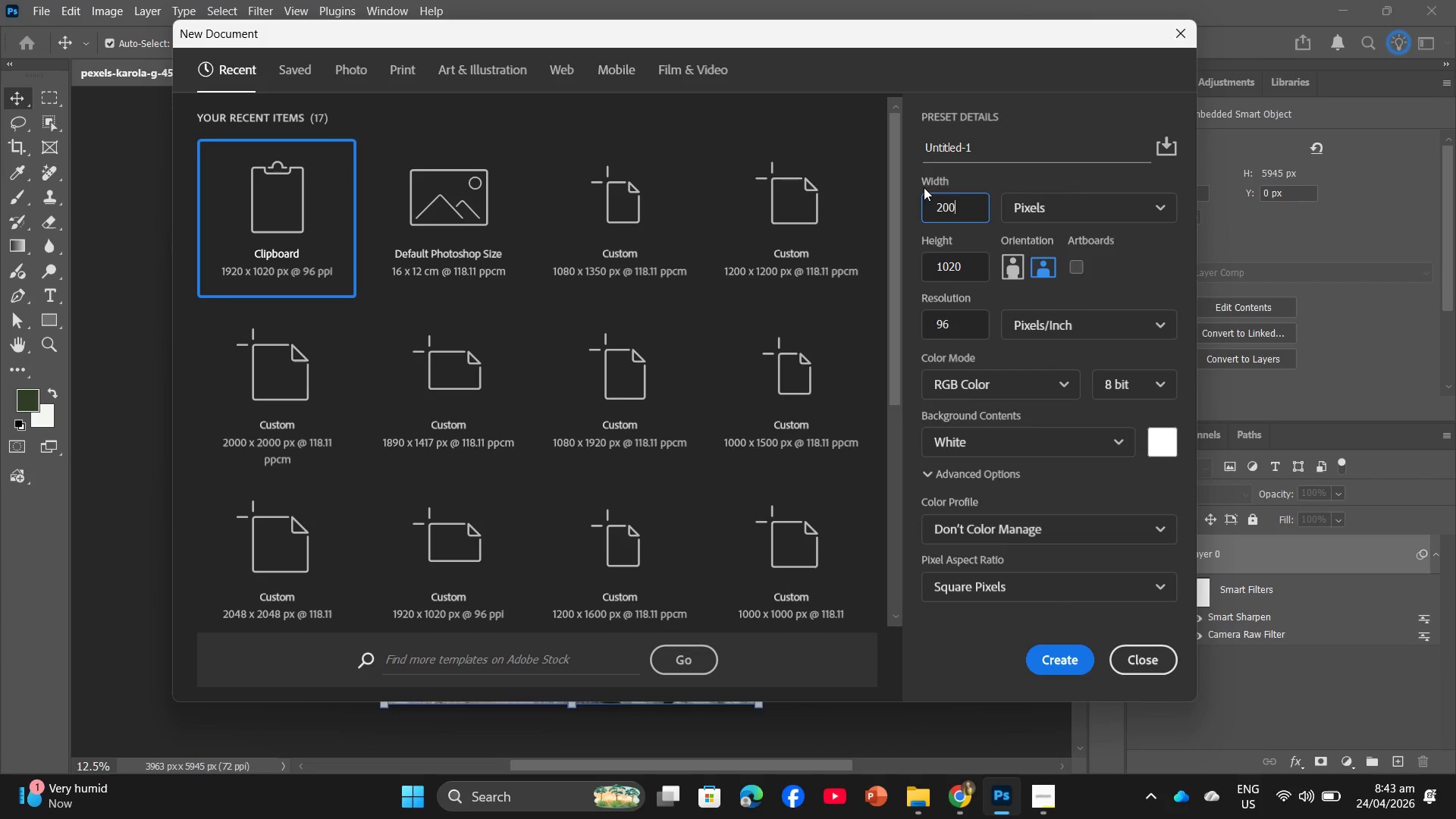 
key(Numpad0)
 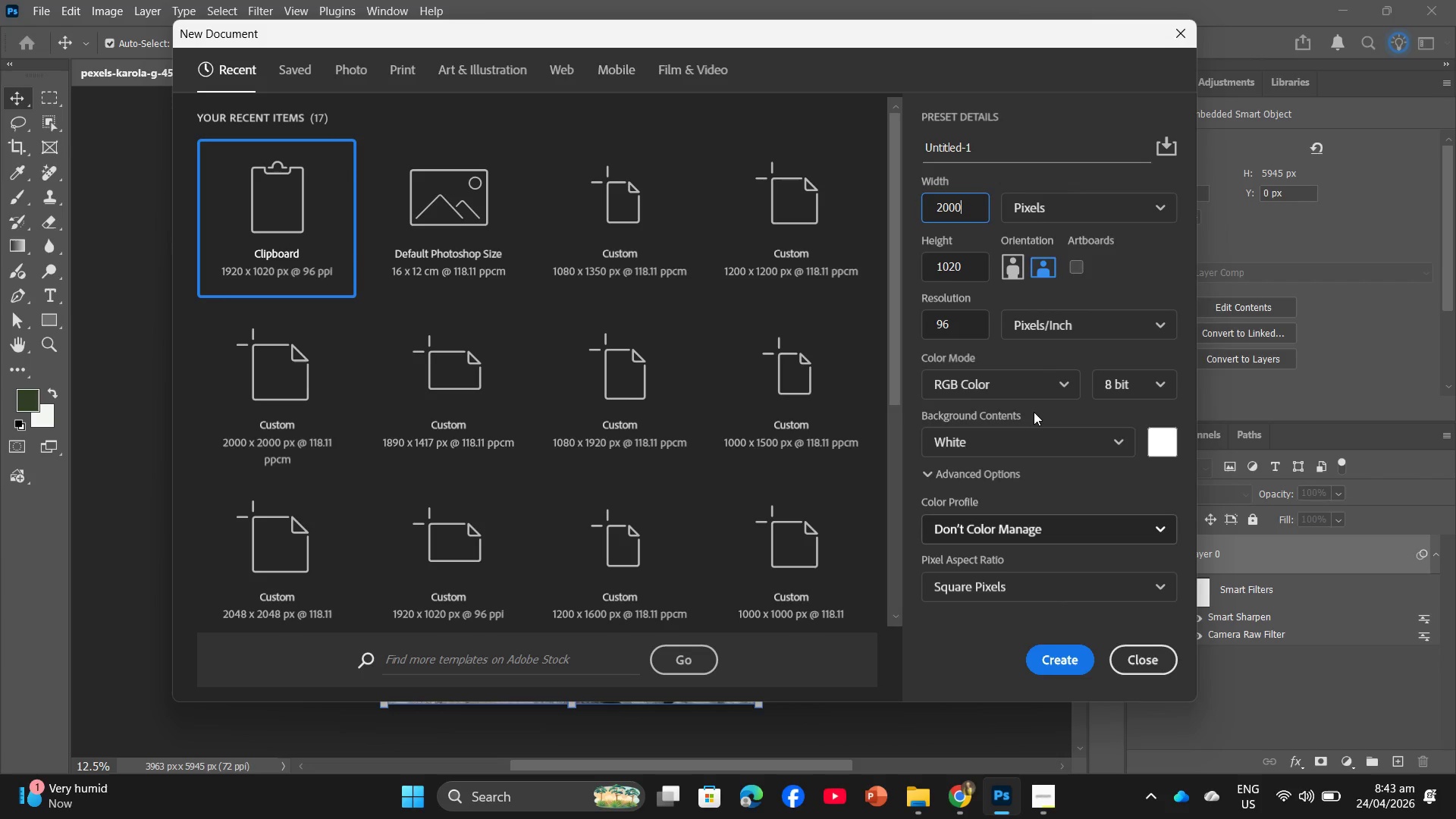 
left_click([972, 326])
 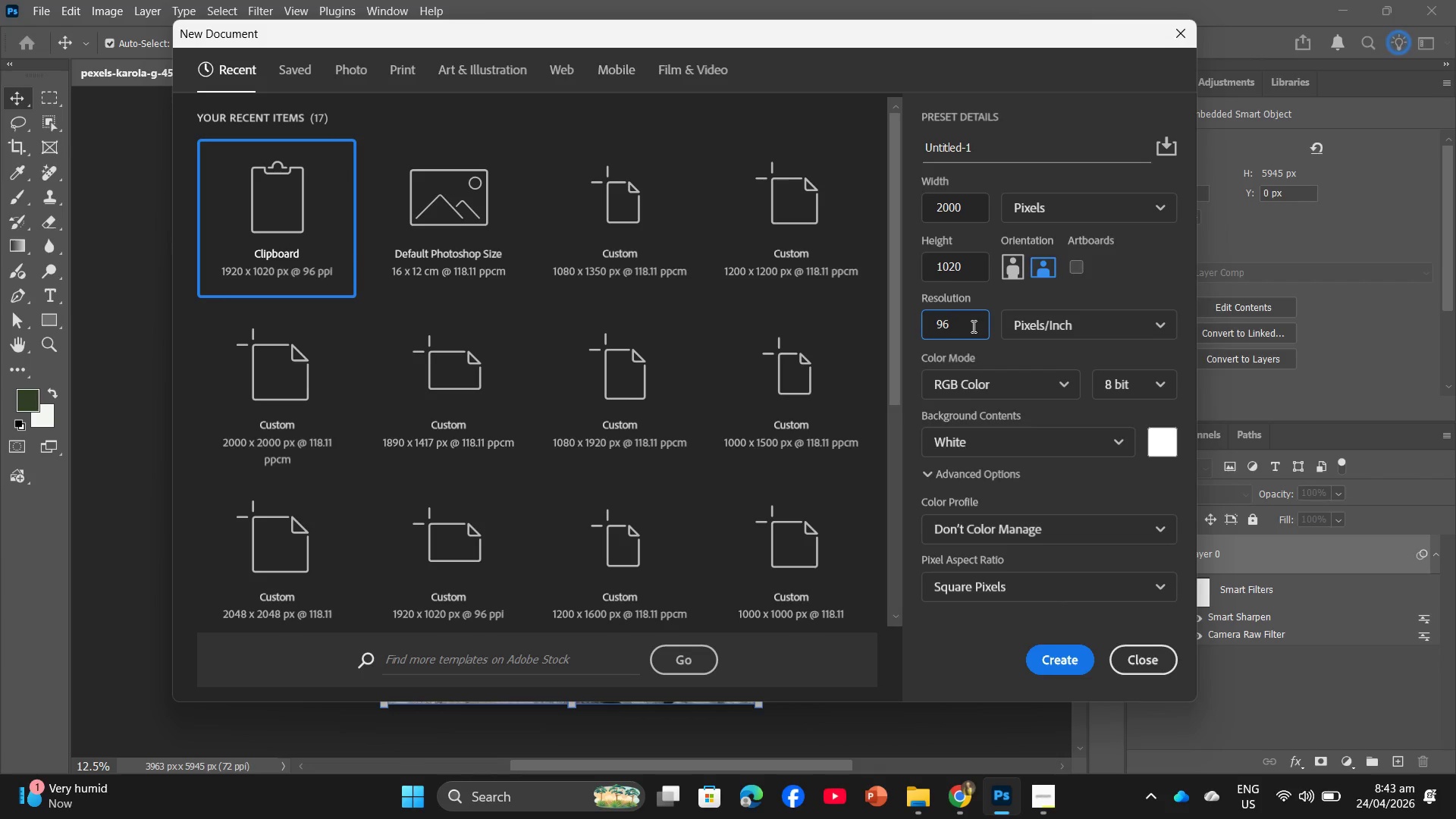 
left_click_drag(start_coordinate=[972, 326], to_coordinate=[921, 328])
 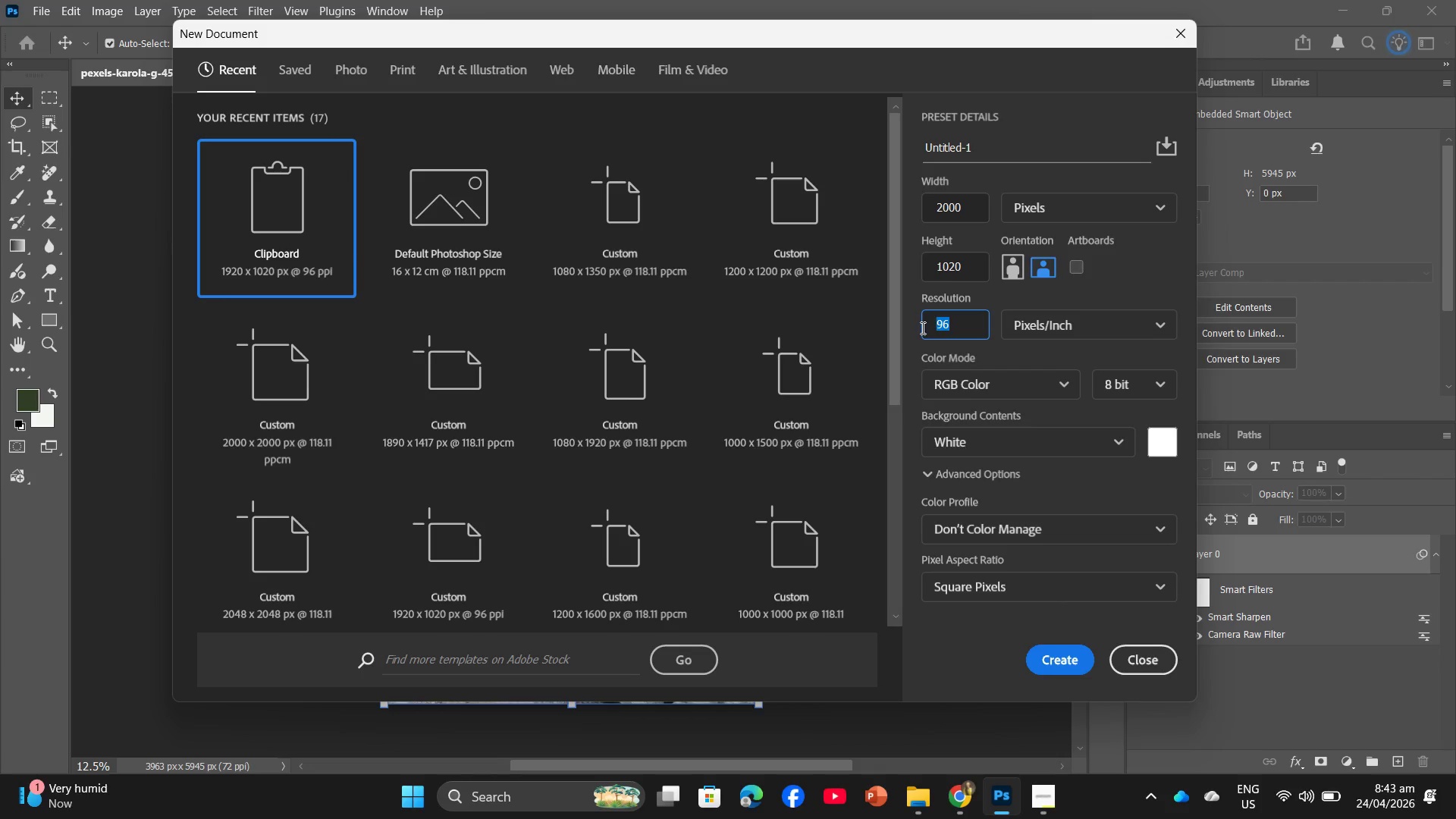 
key(Numpad7)
 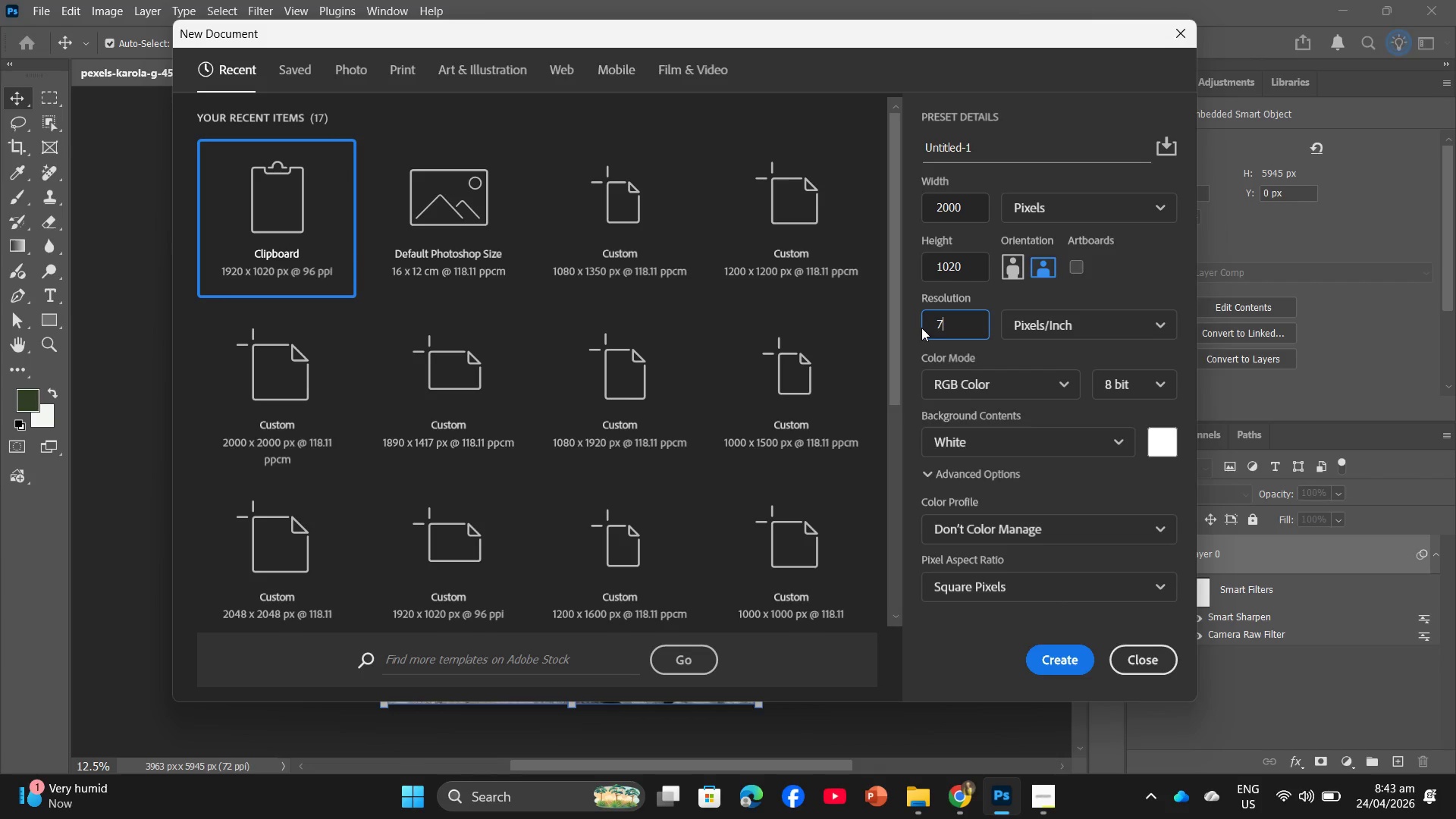 
key(Numpad5)
 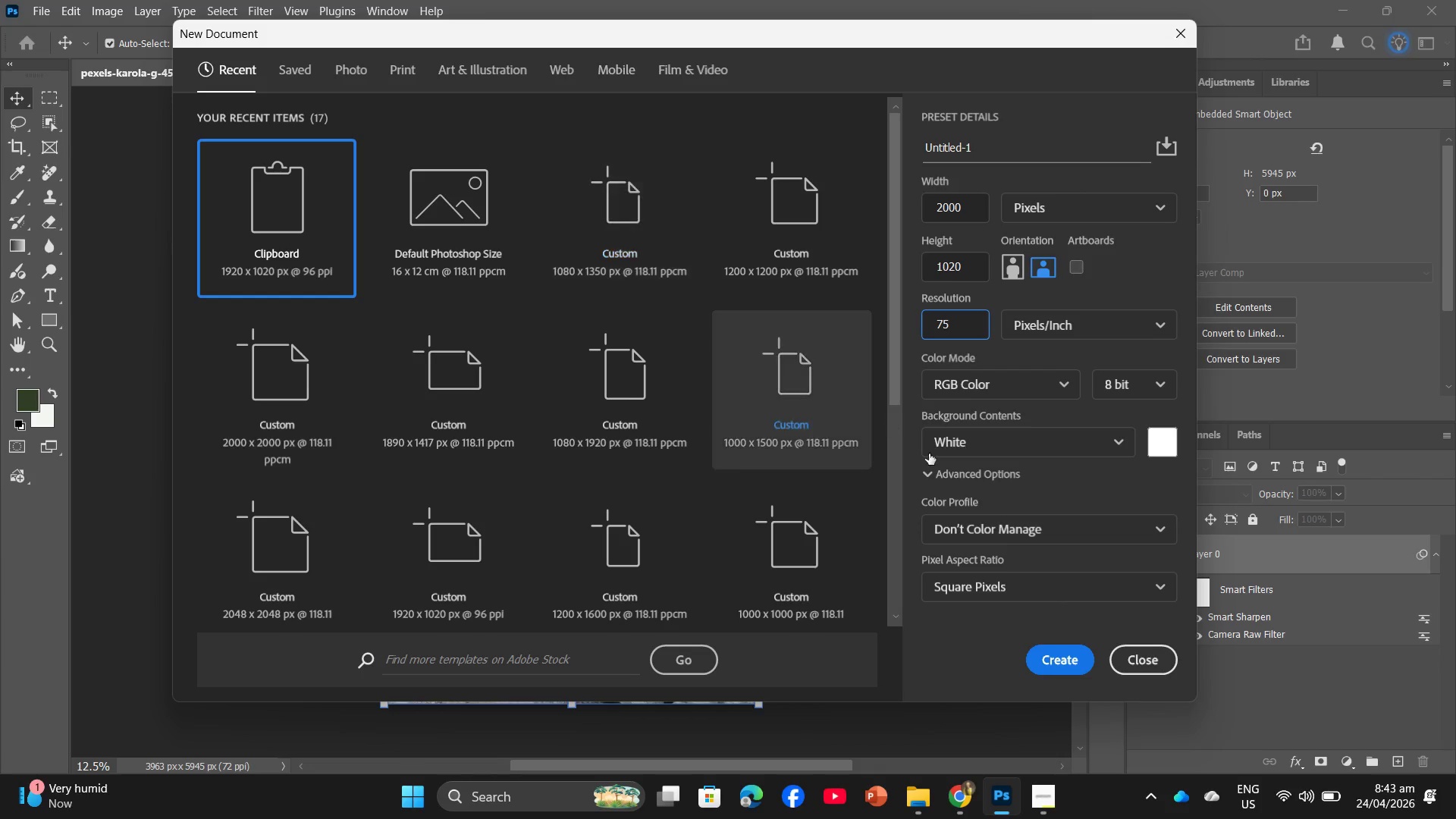 
wait(5.69)
 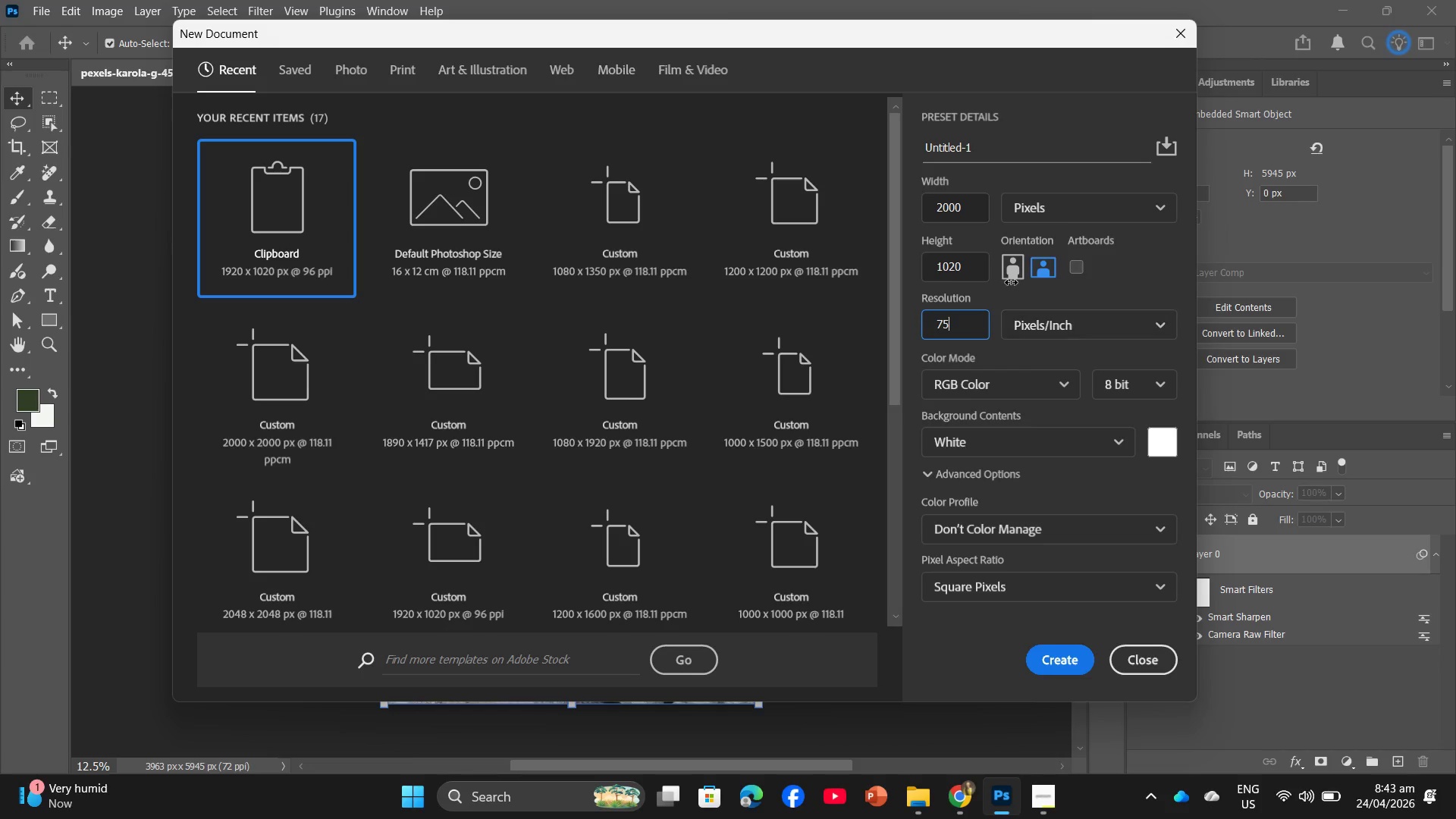 
mouse_move([622, 260])
 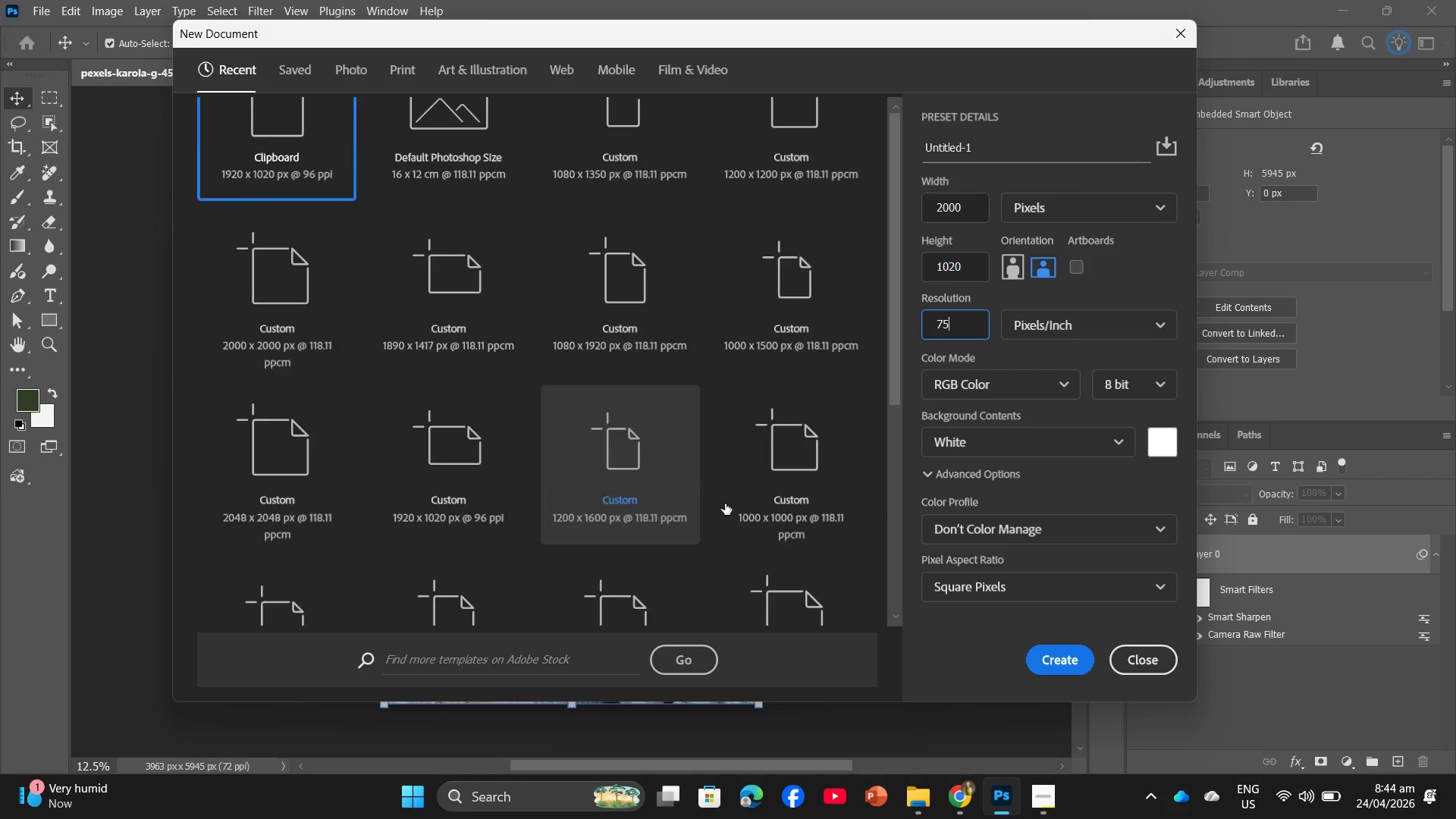 
scroll: coordinate [443, 564], scroll_direction: down, amount: 7.0
 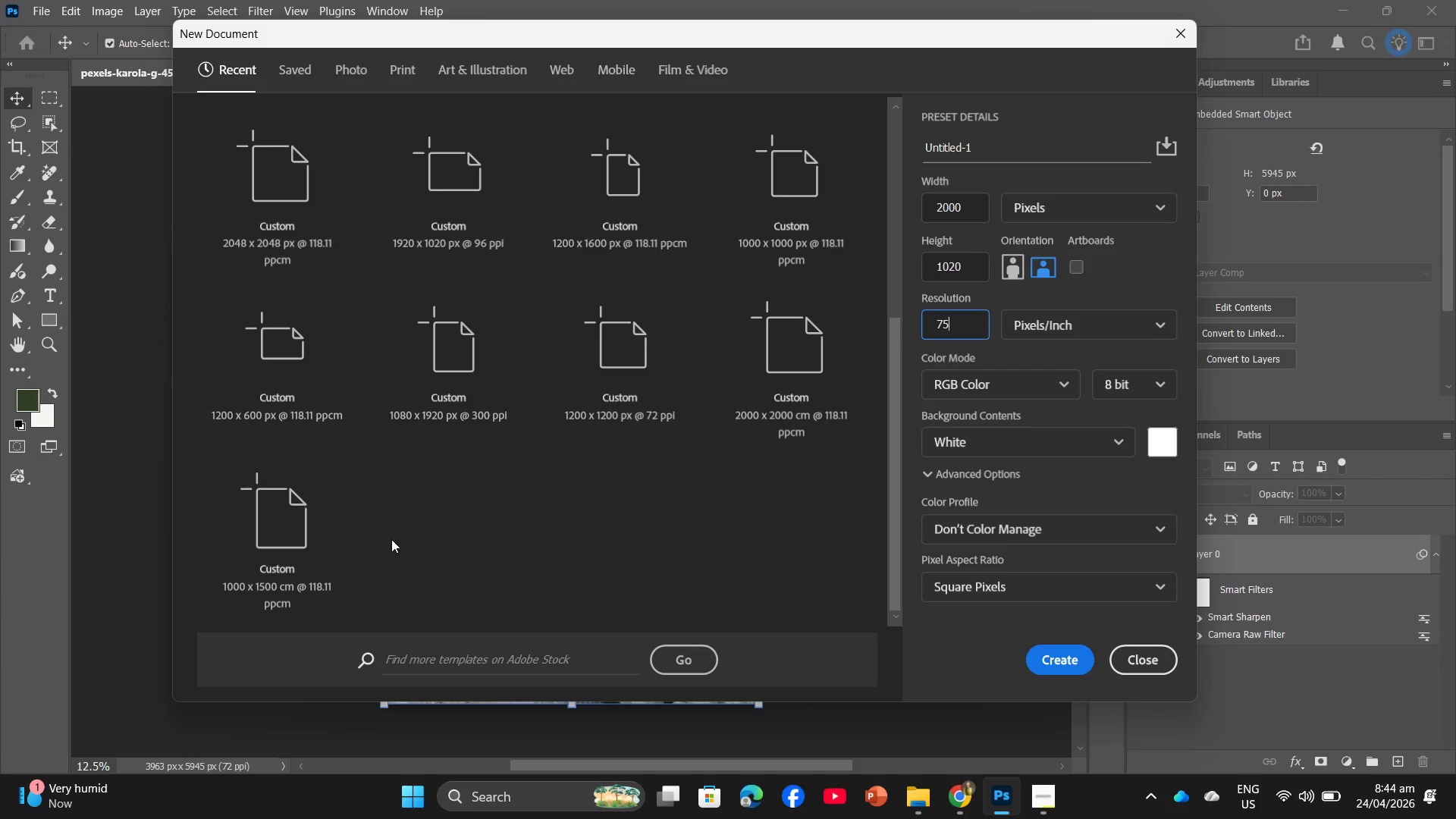 
scroll: coordinate [388, 536], scroll_direction: up, amount: 3.0
 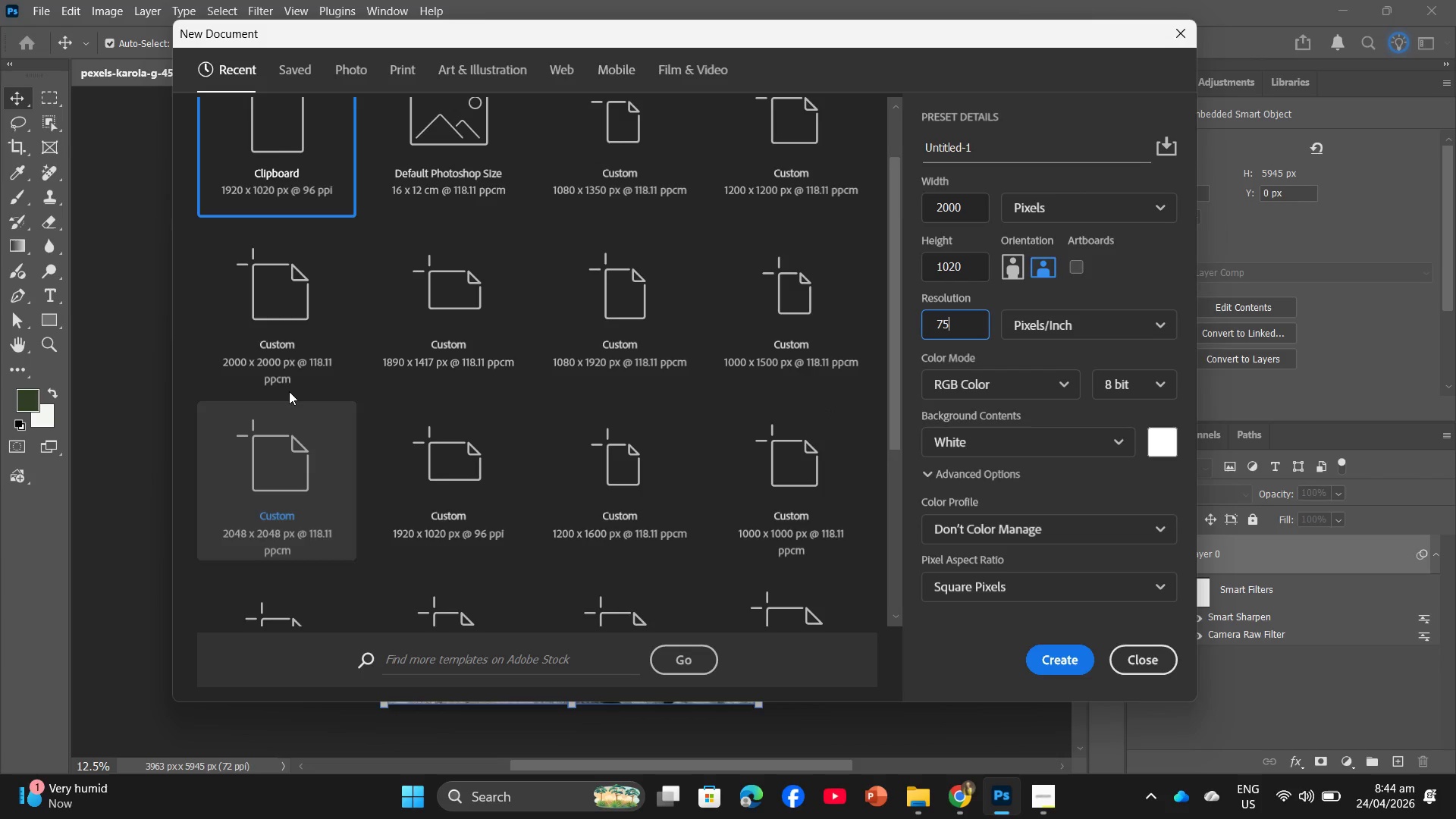 
left_click([290, 336])
 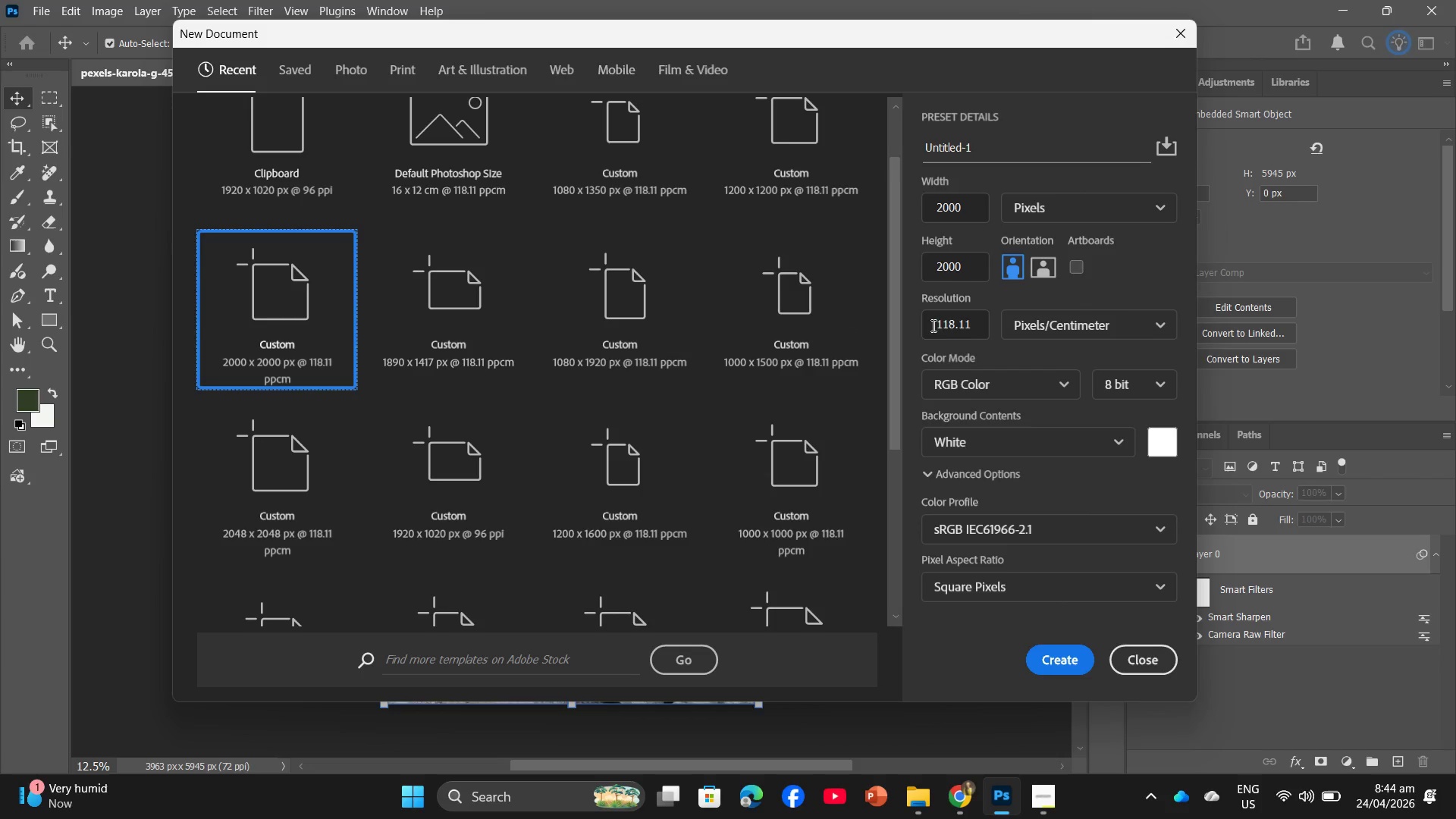 
left_click_drag(start_coordinate=[977, 325], to_coordinate=[912, 316])
 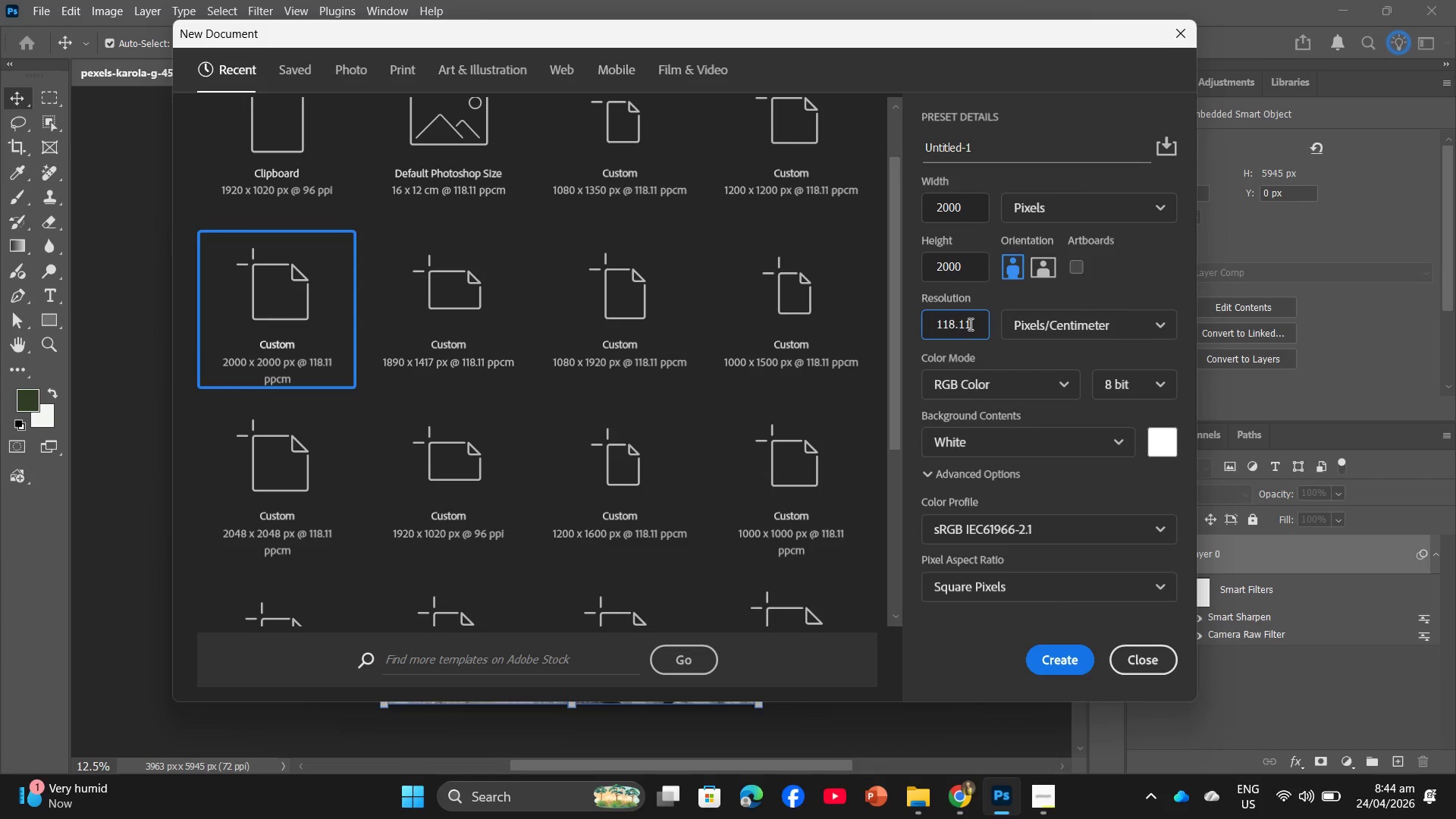 
left_click_drag(start_coordinate=[969, 324], to_coordinate=[928, 327])
 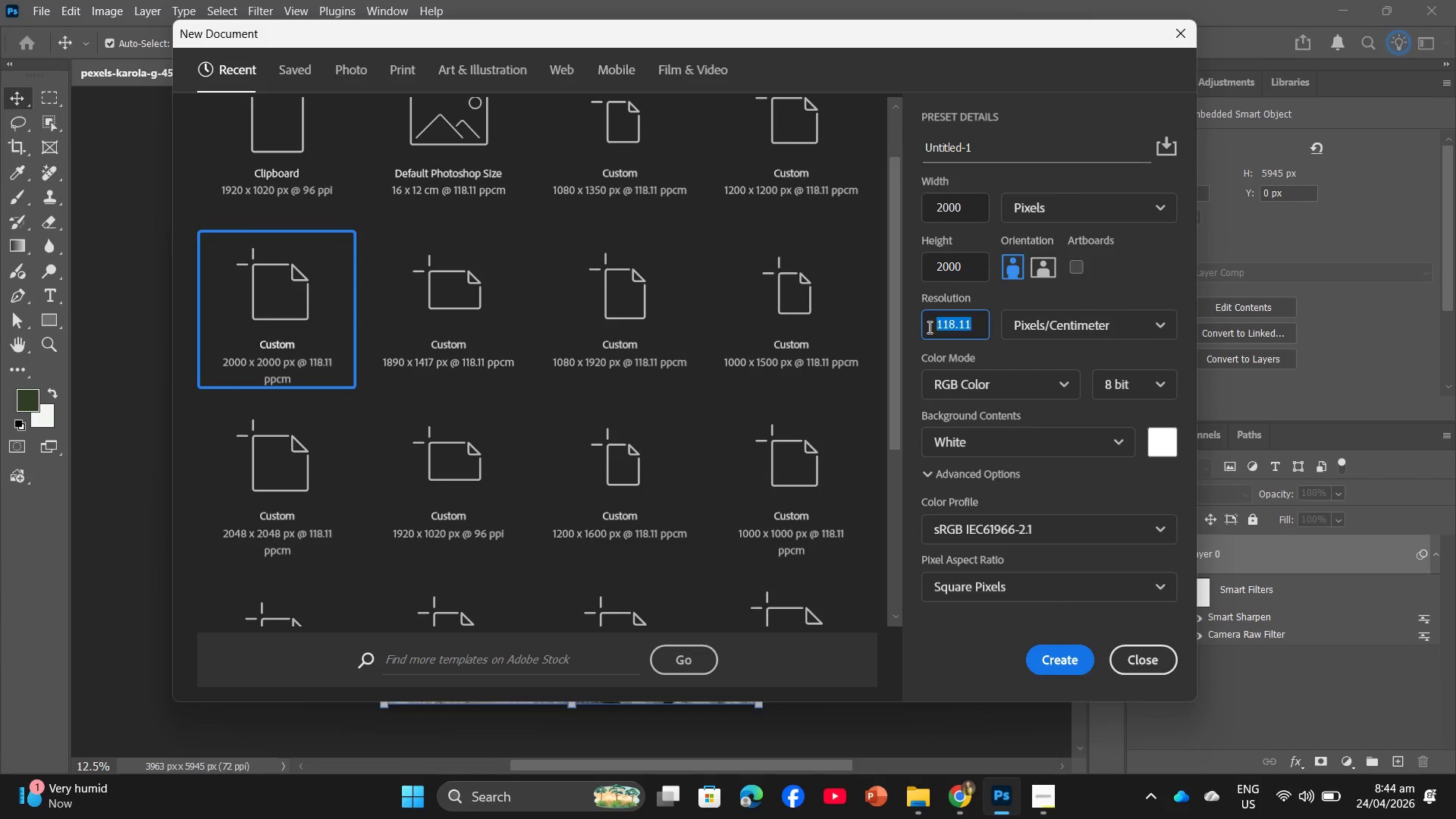 
key(Numpad7)
 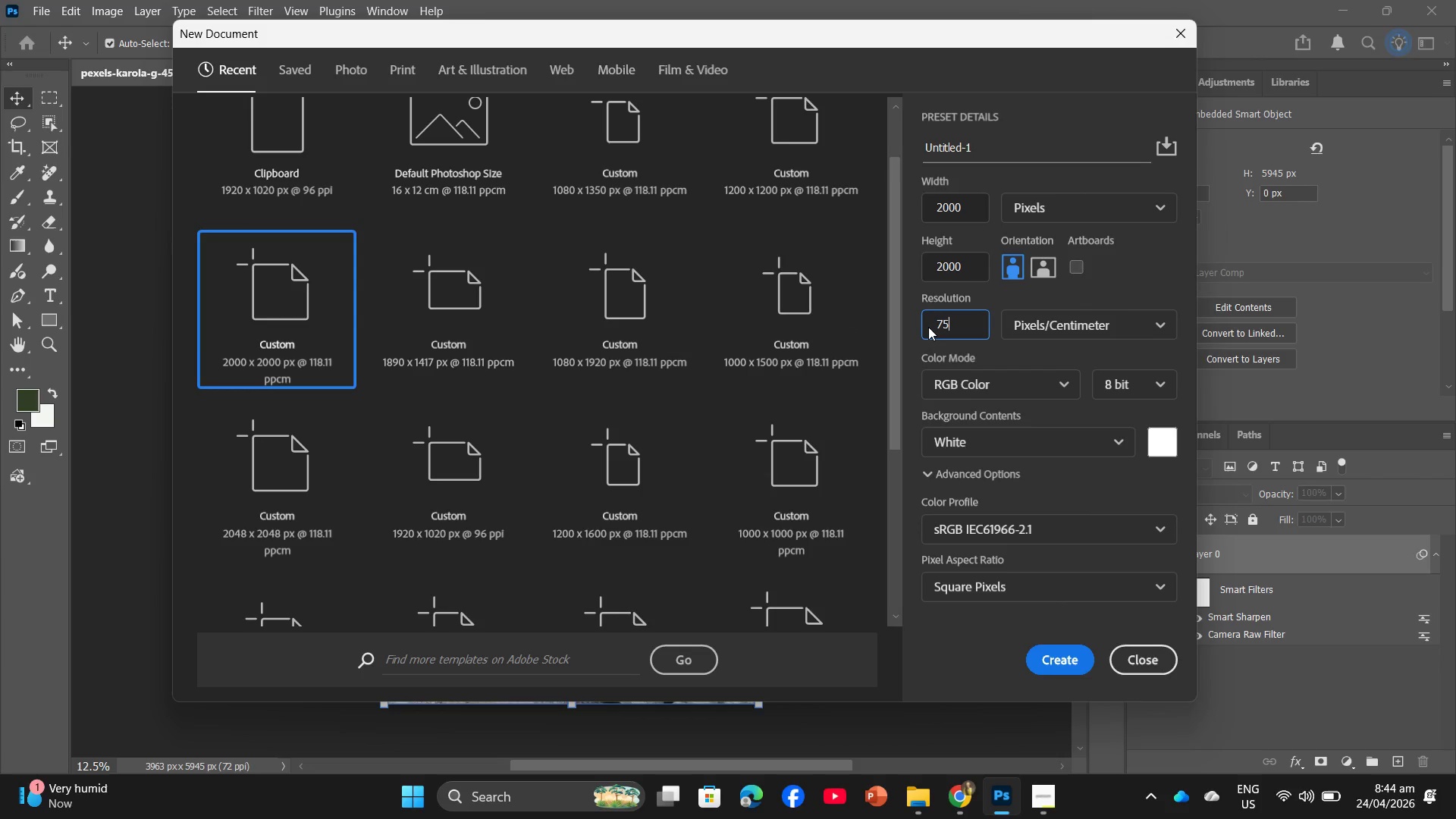 
key(Numpad5)
 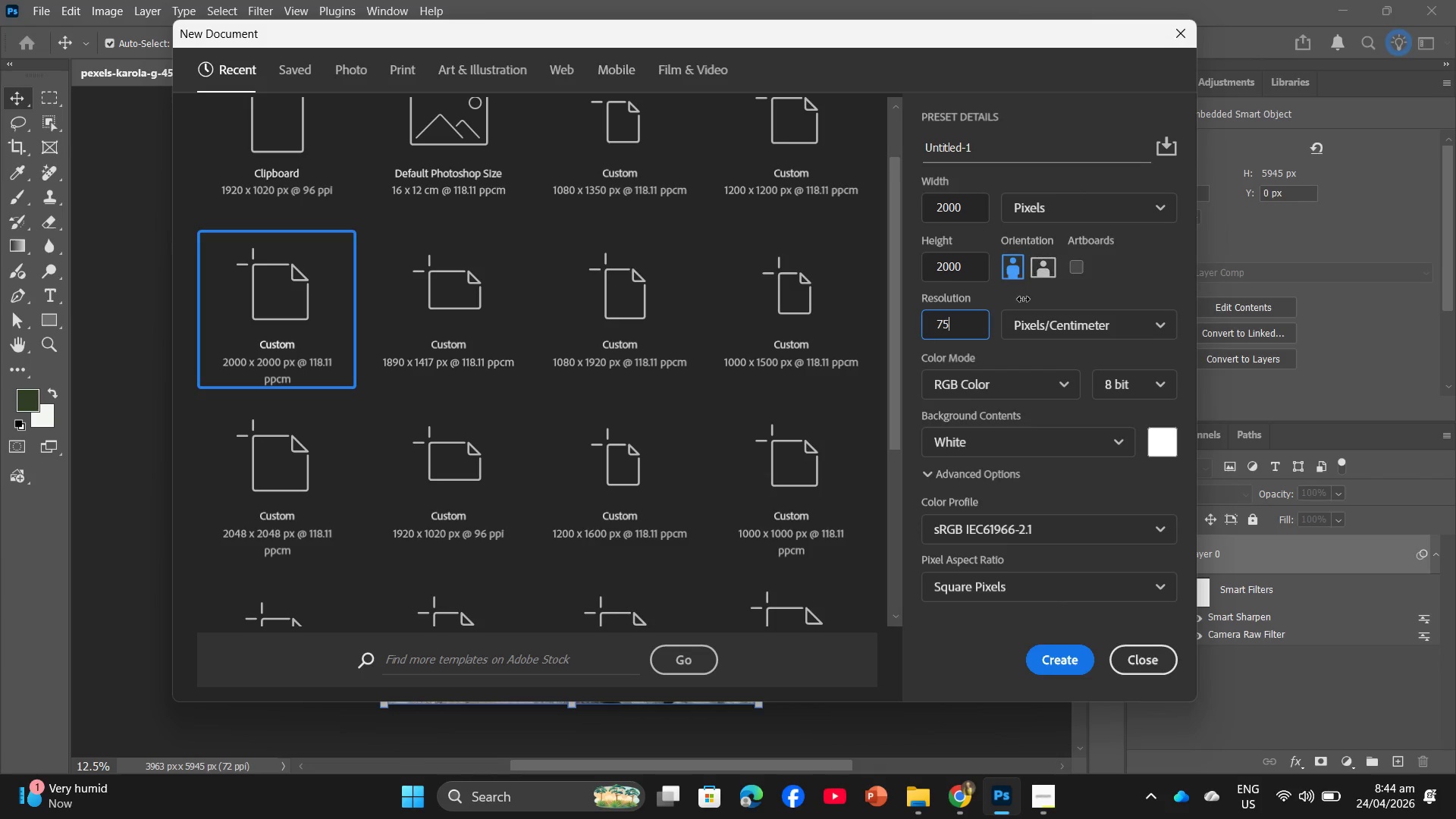 
wait(21.66)
 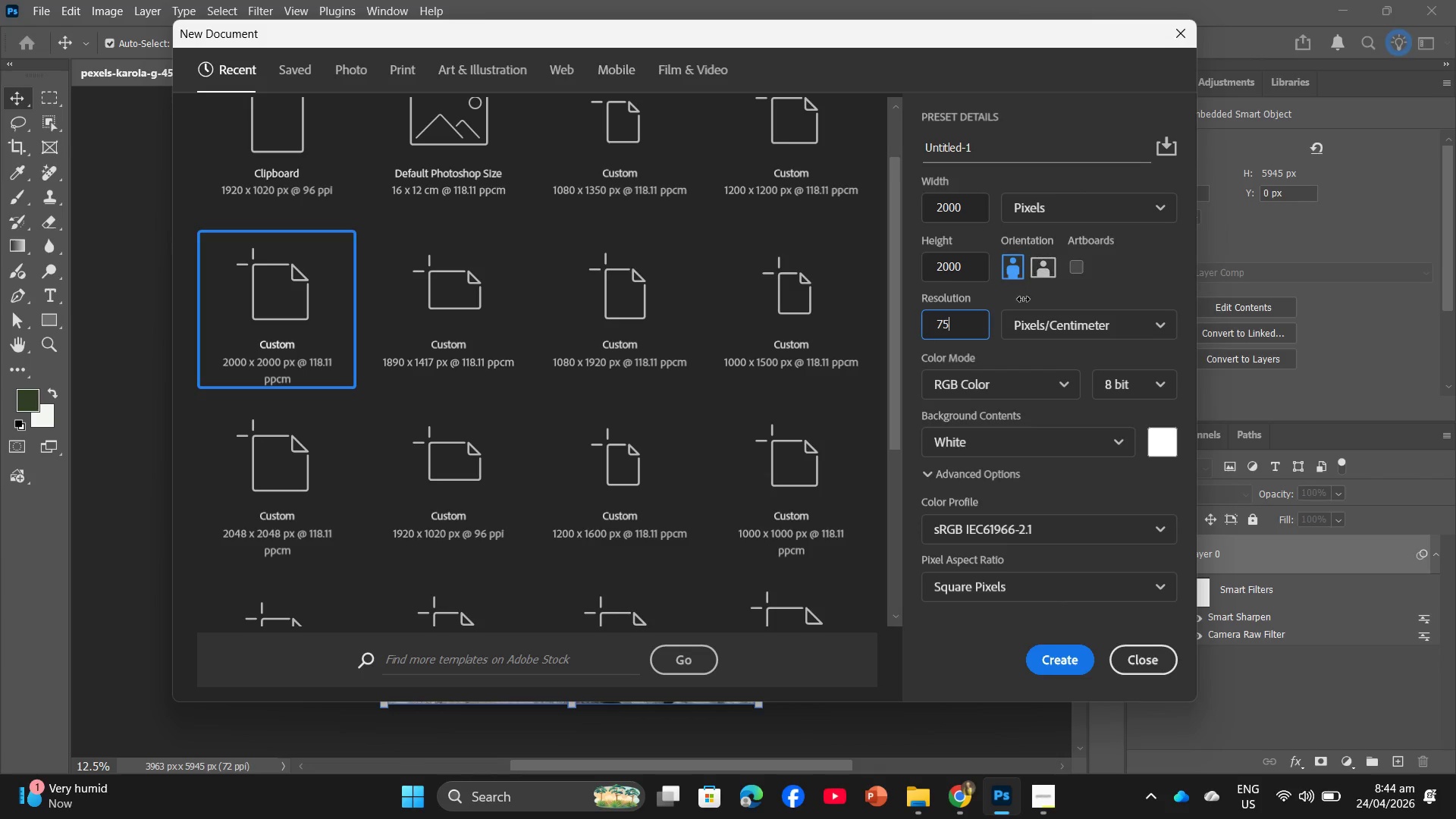 
left_click([1031, 786])